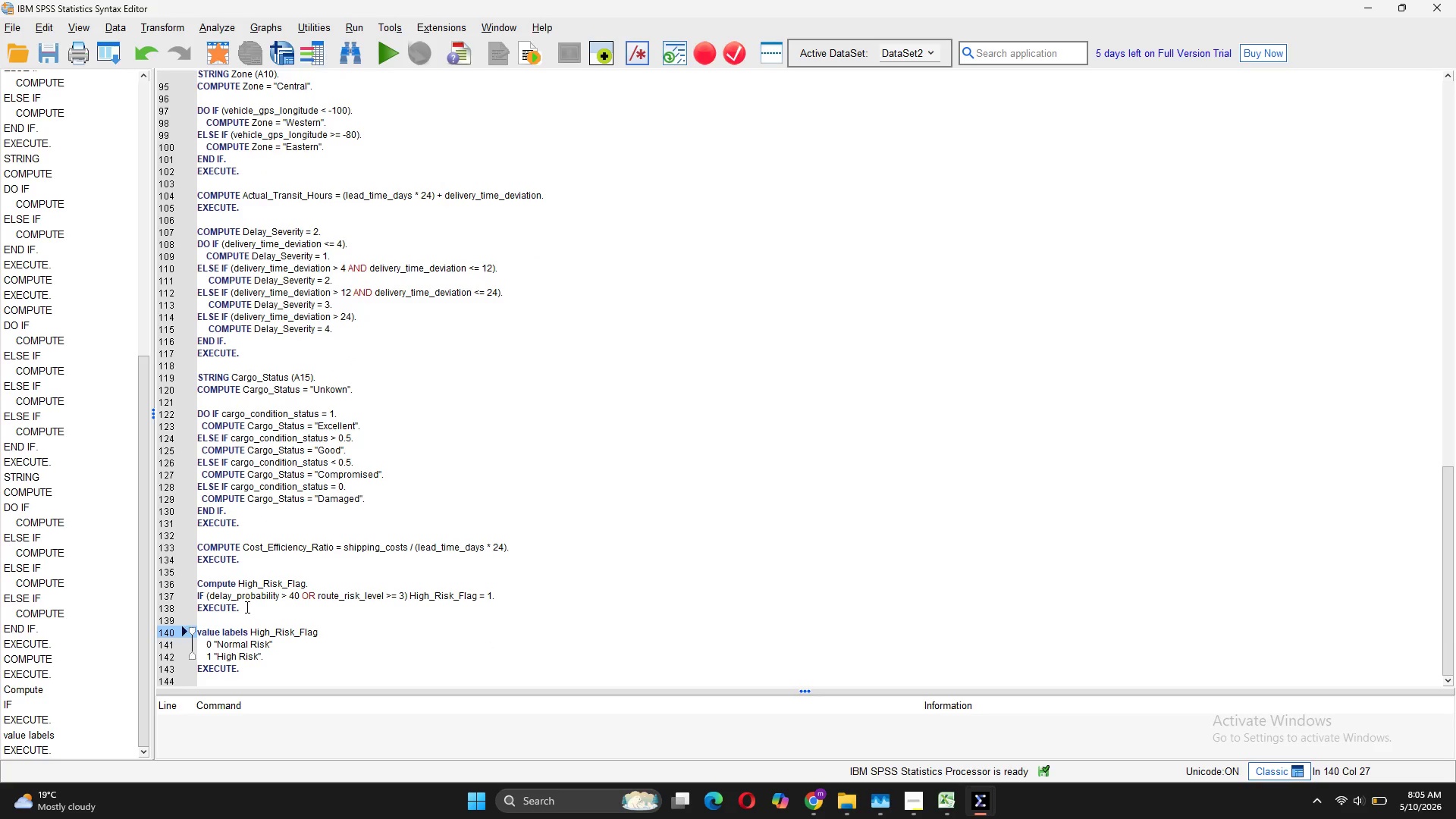 
left_click_drag(start_coordinate=[246, 607], to_coordinate=[196, 588])
 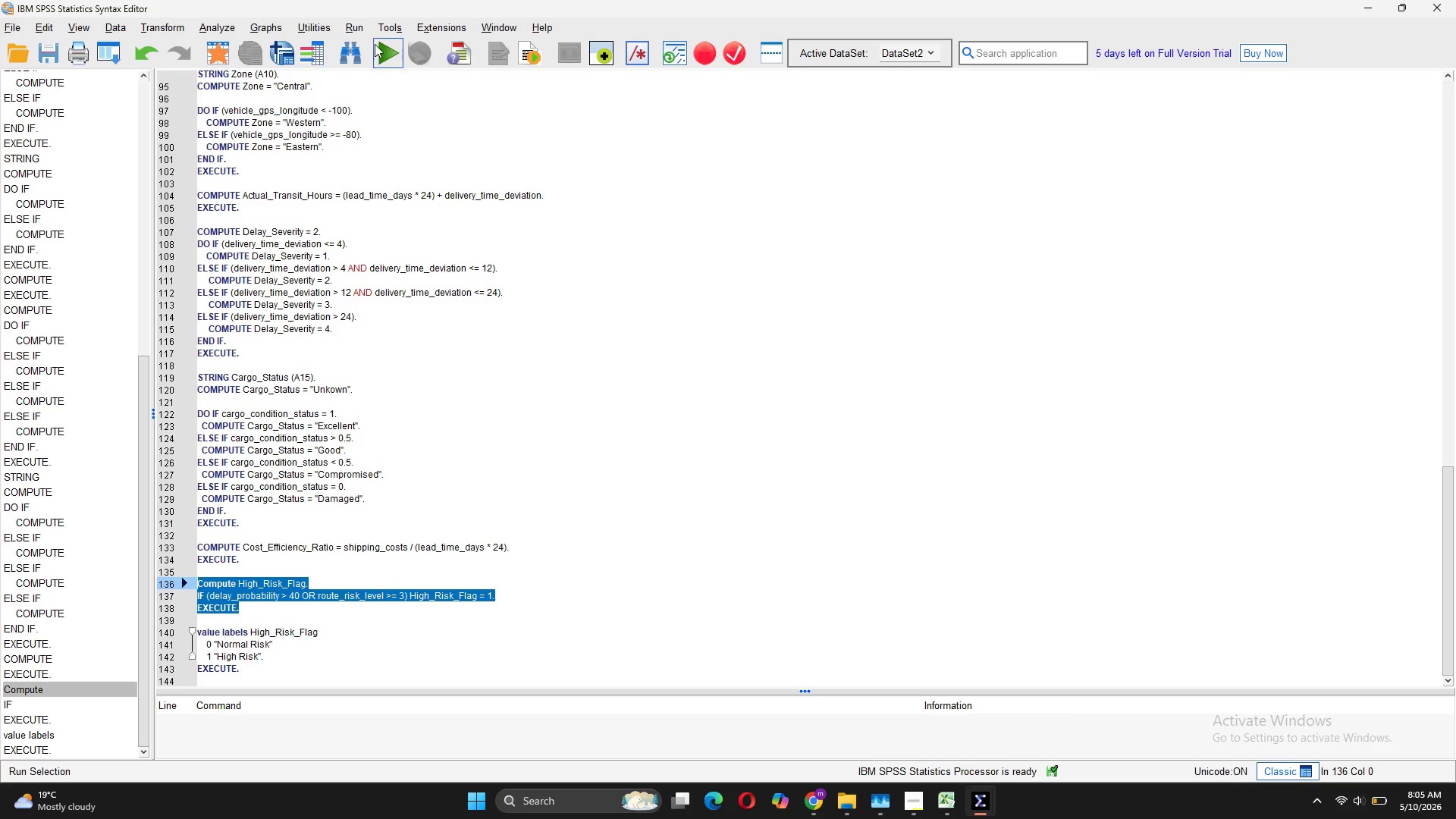 
left_click([379, 47])
 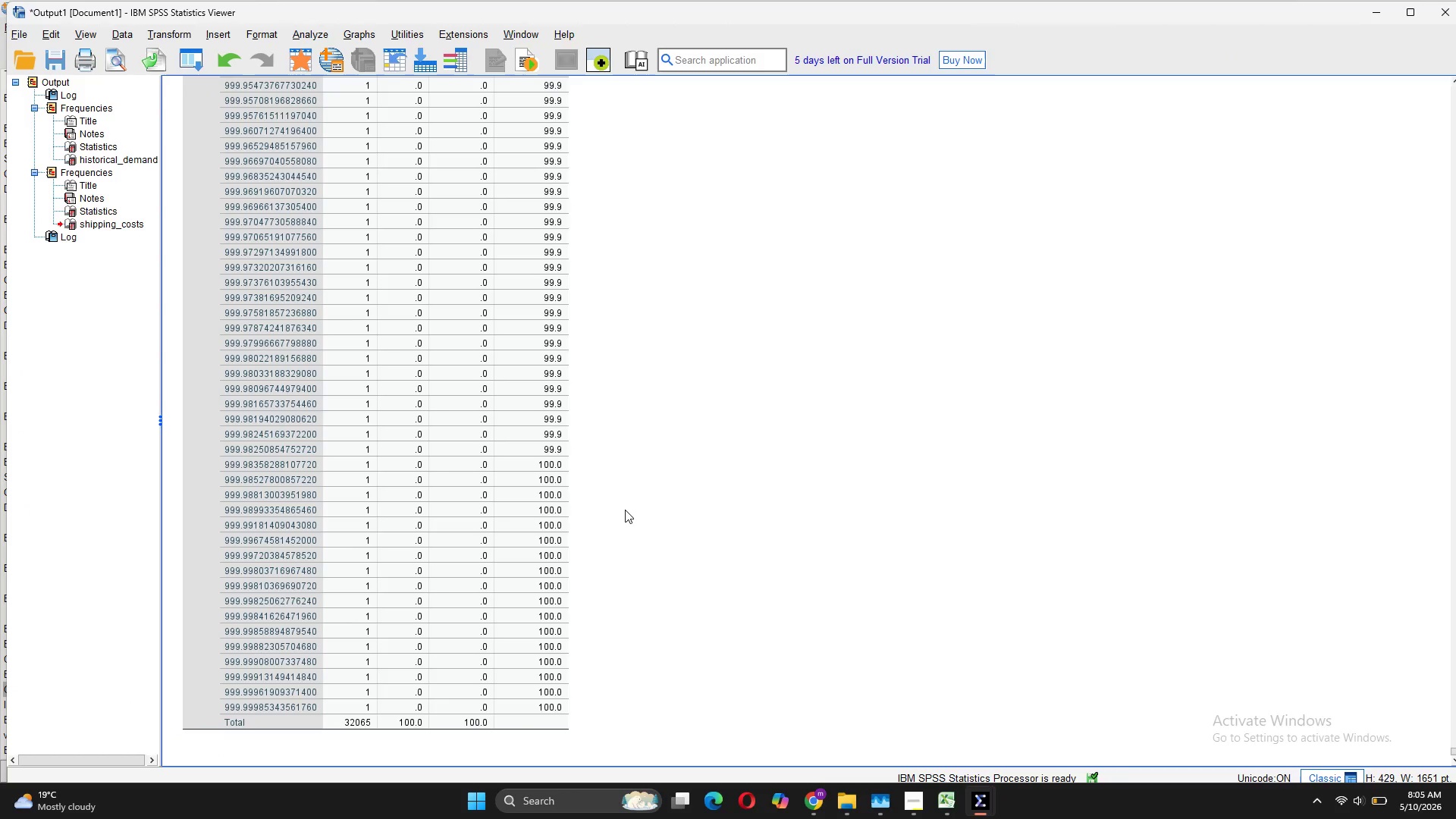 
scroll: coordinate [626, 513], scroll_direction: down, amount: 18.0
 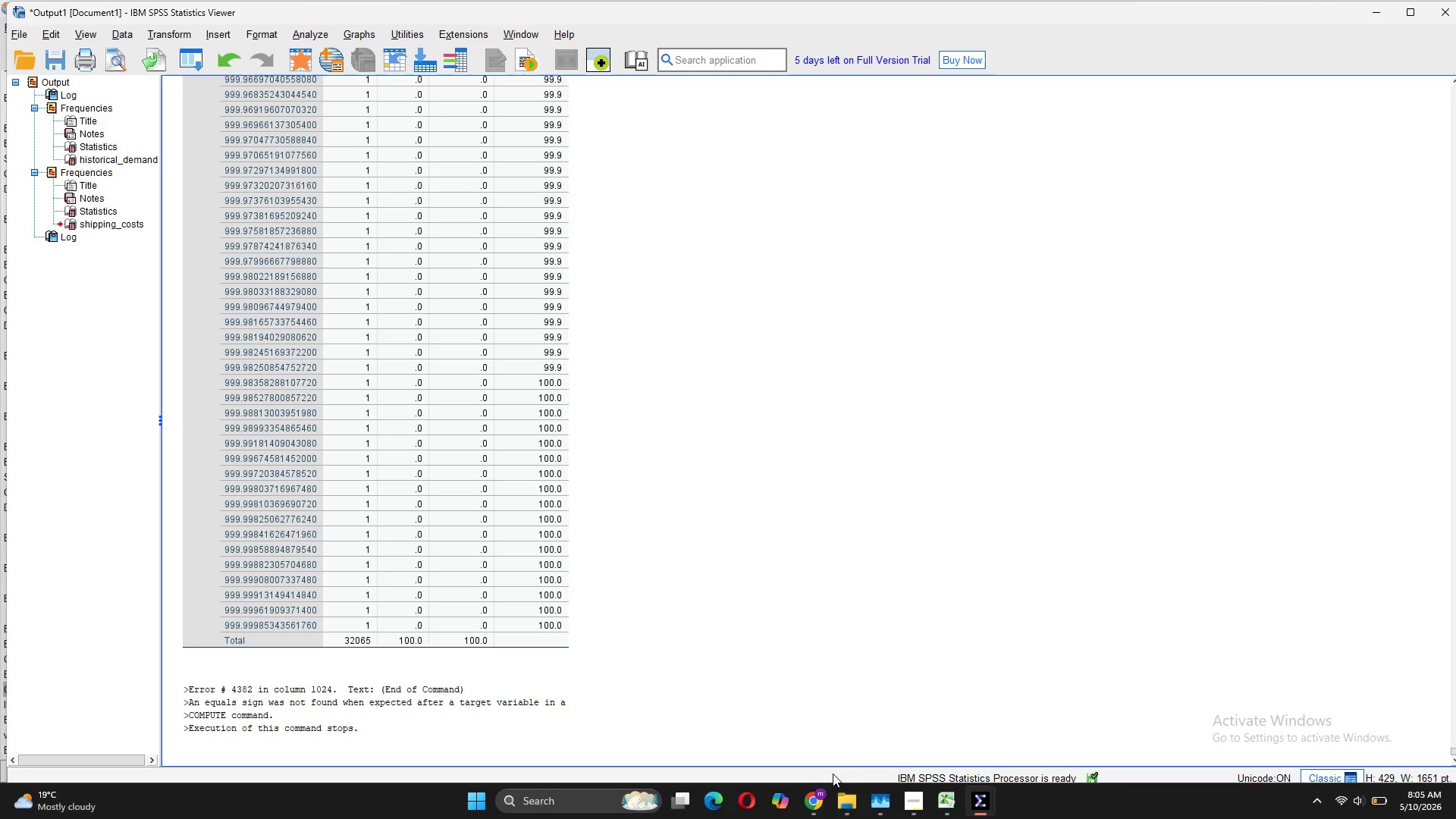 
wait(7.68)
 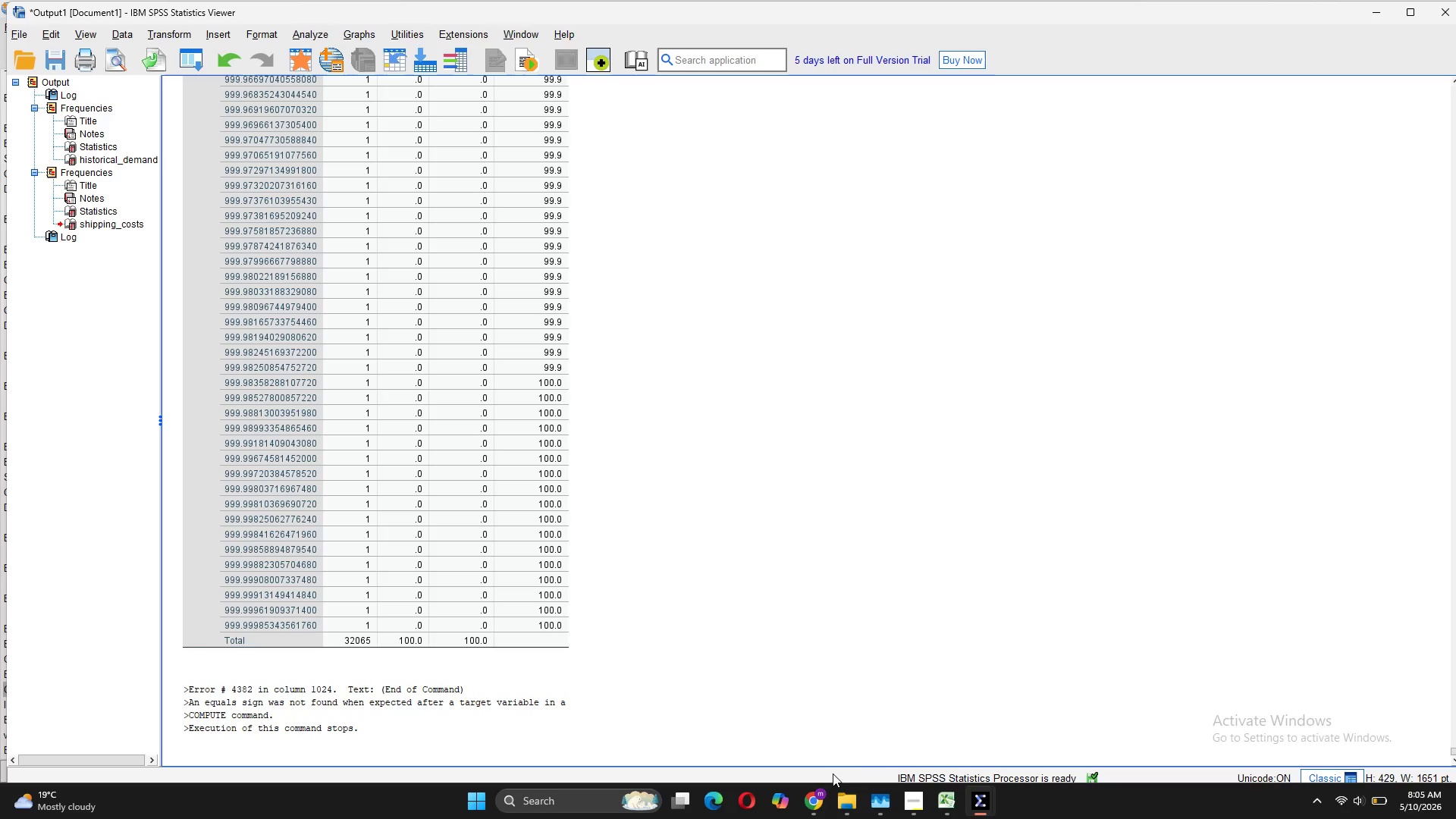 
key(Minus)
 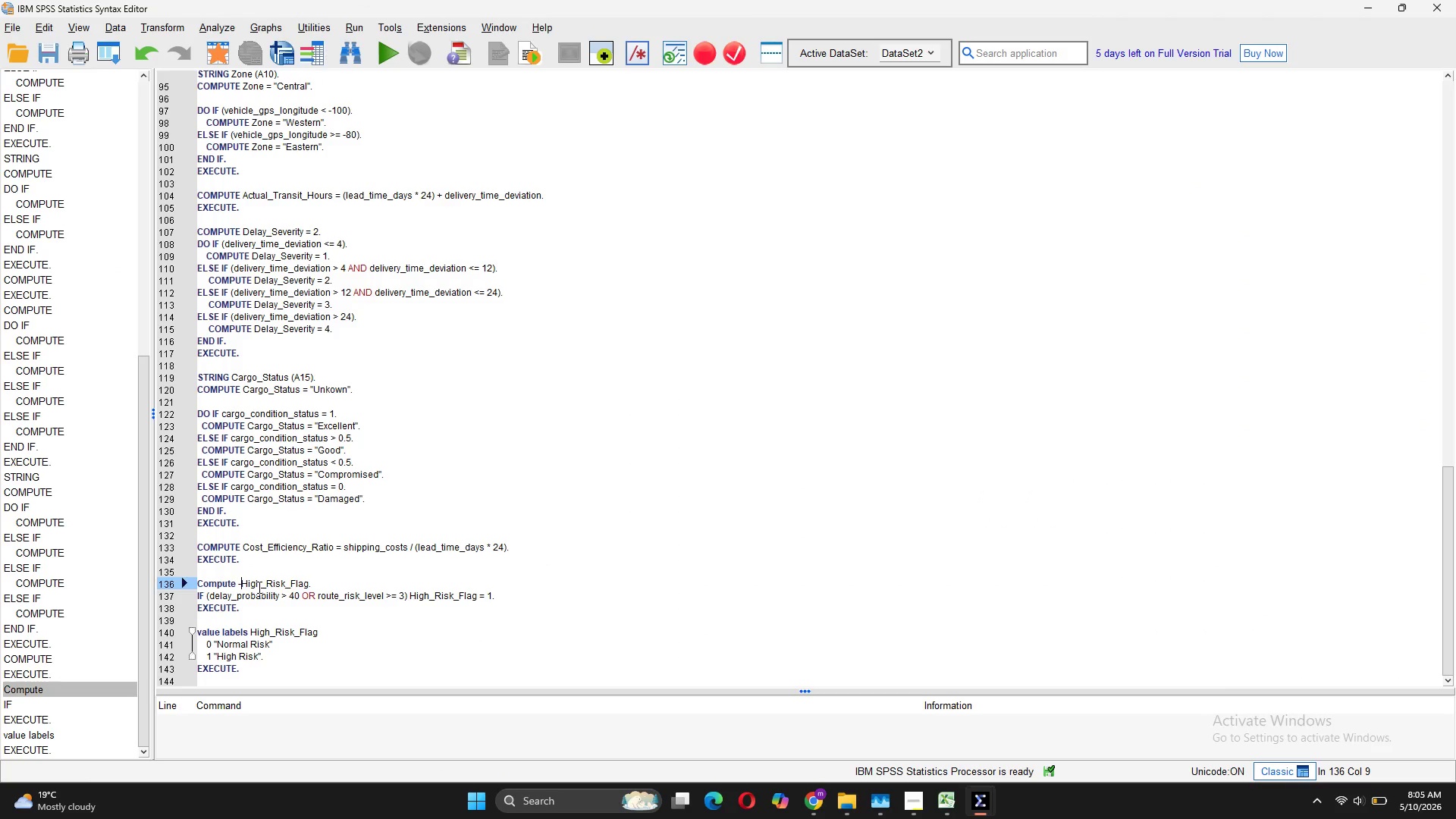 
key(Backspace)
 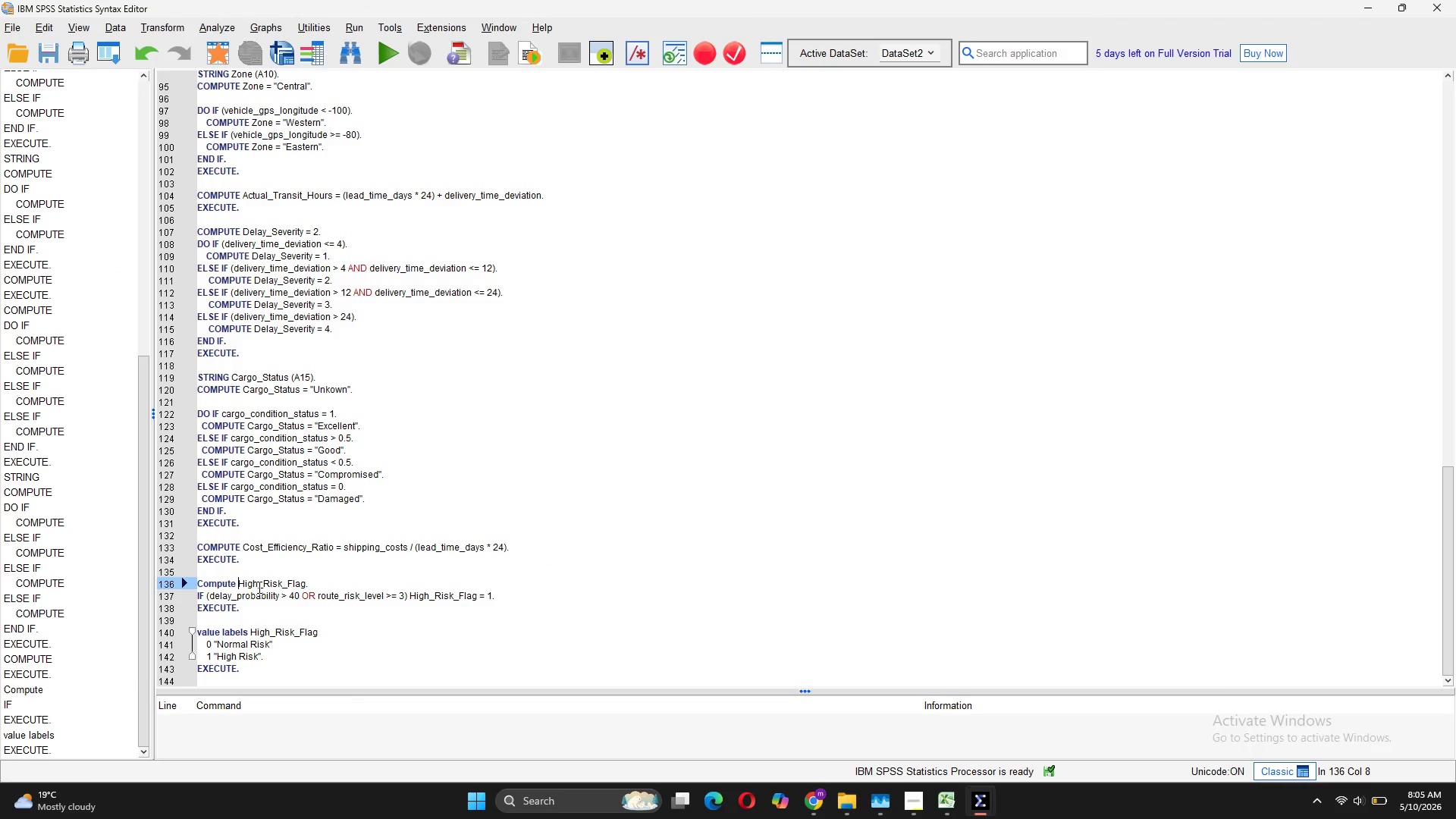 
key(Equal)
 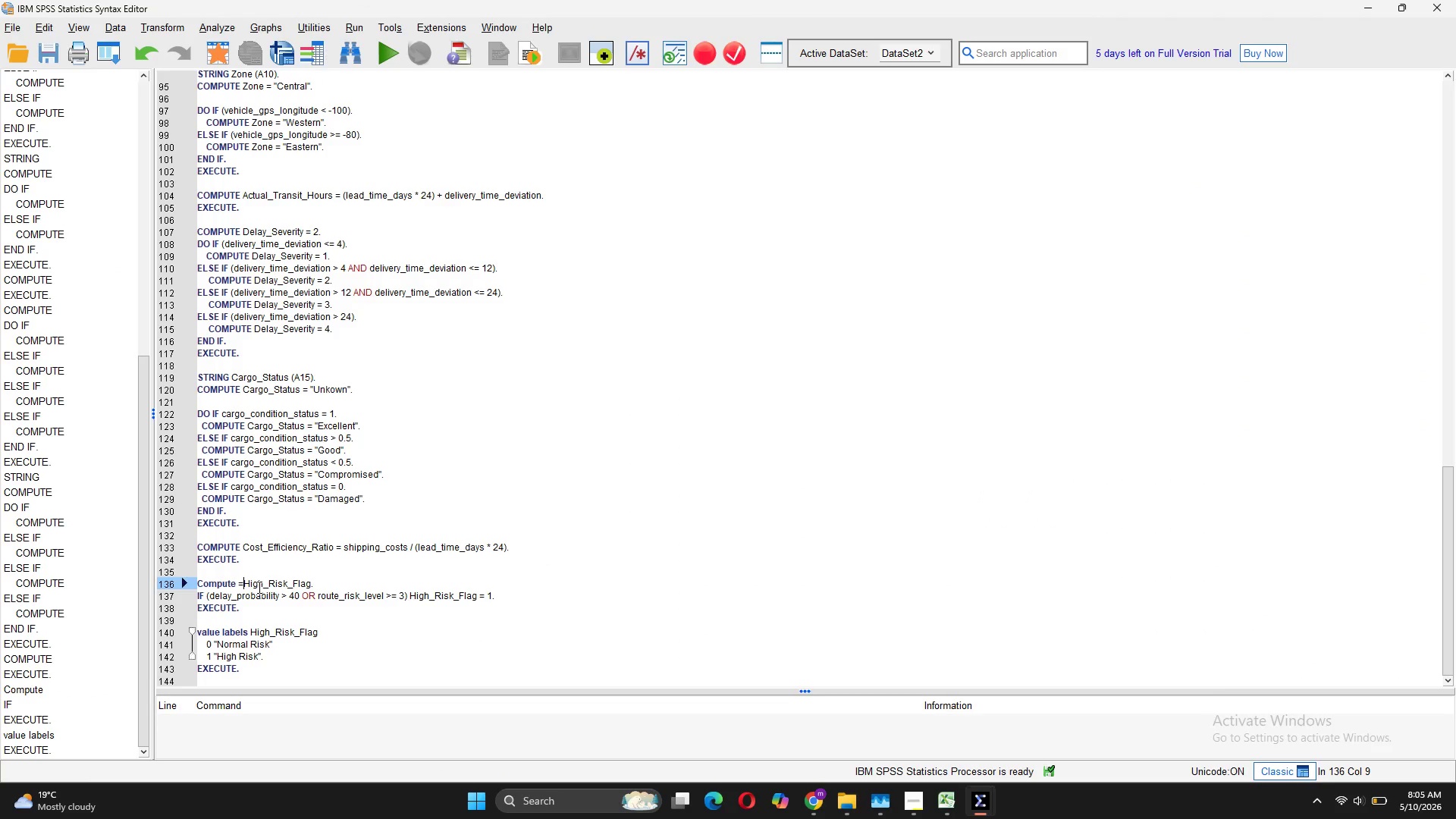 
key(Space)
 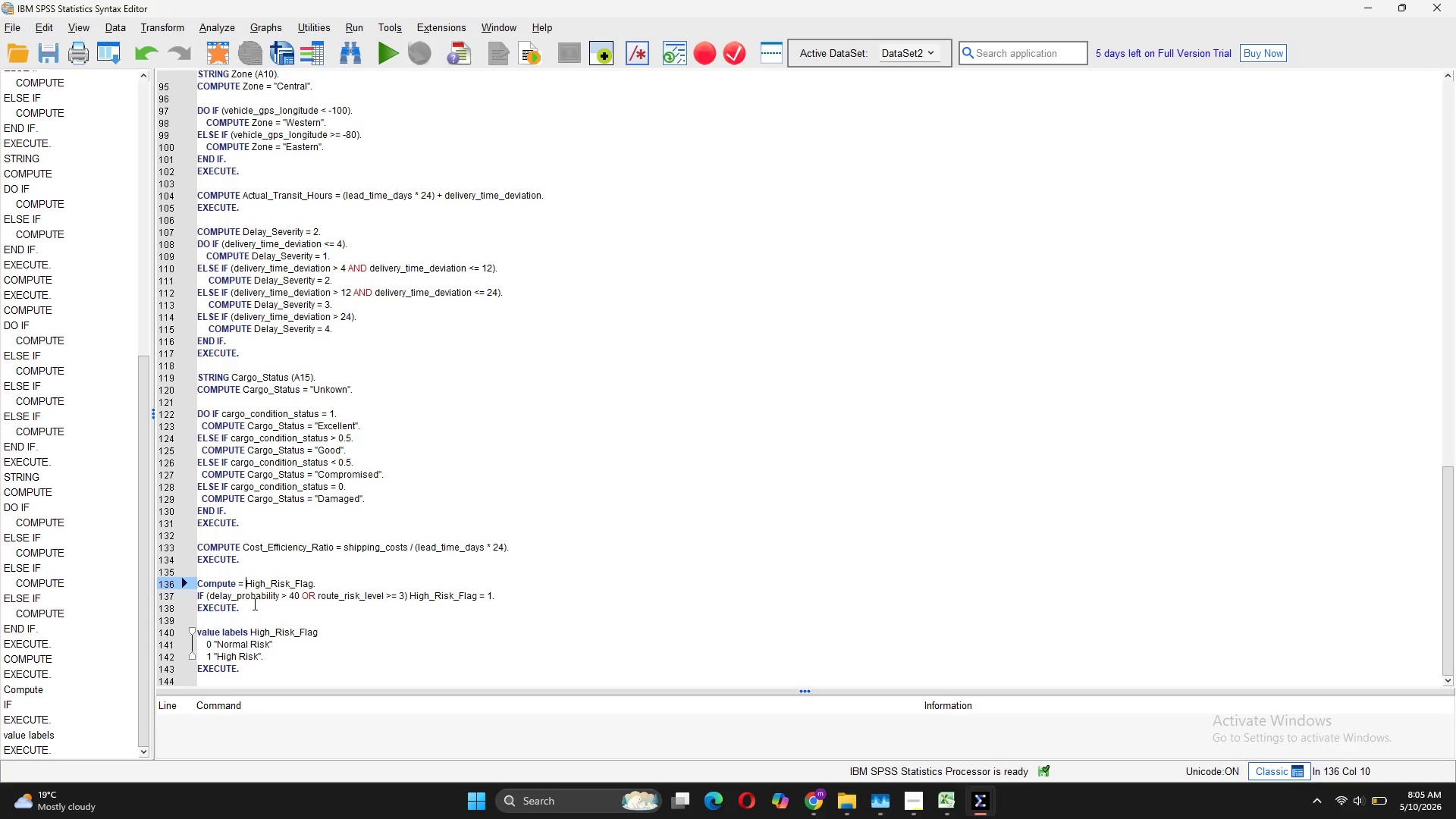 
left_click_drag(start_coordinate=[253, 613], to_coordinate=[194, 585])
 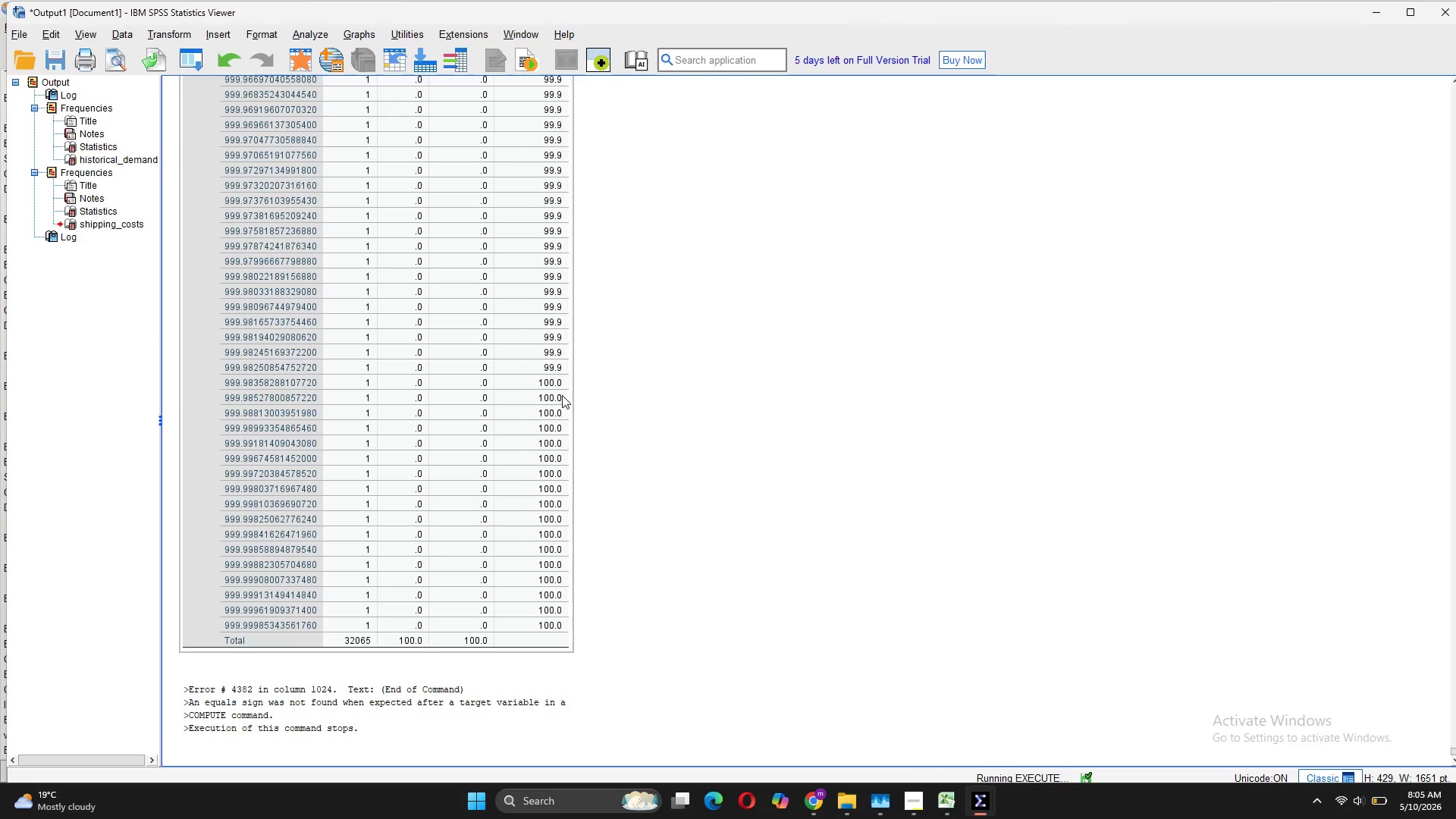 
scroll: coordinate [618, 689], scroll_direction: down, amount: 14.0
 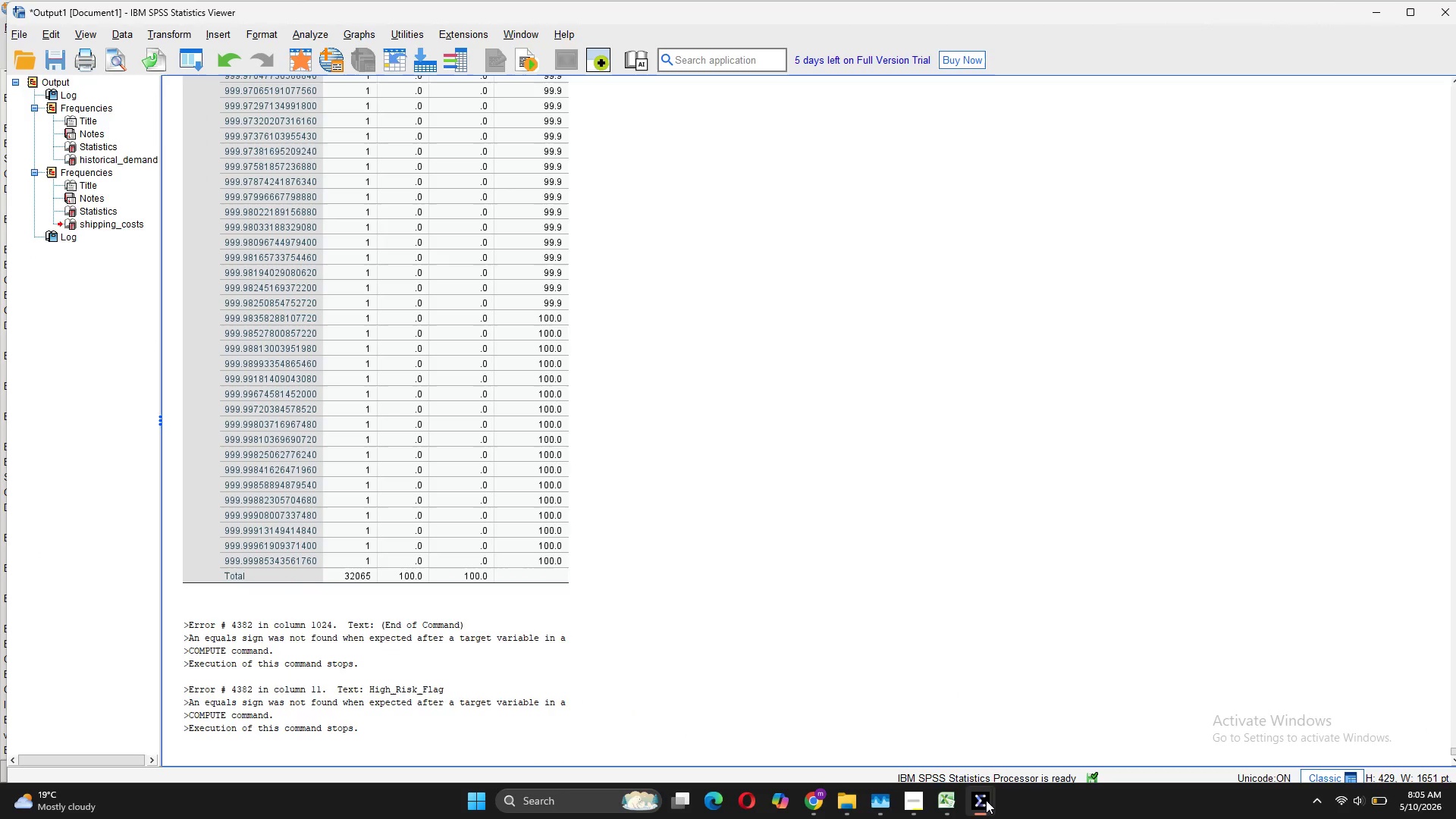 
wait(6.1)
 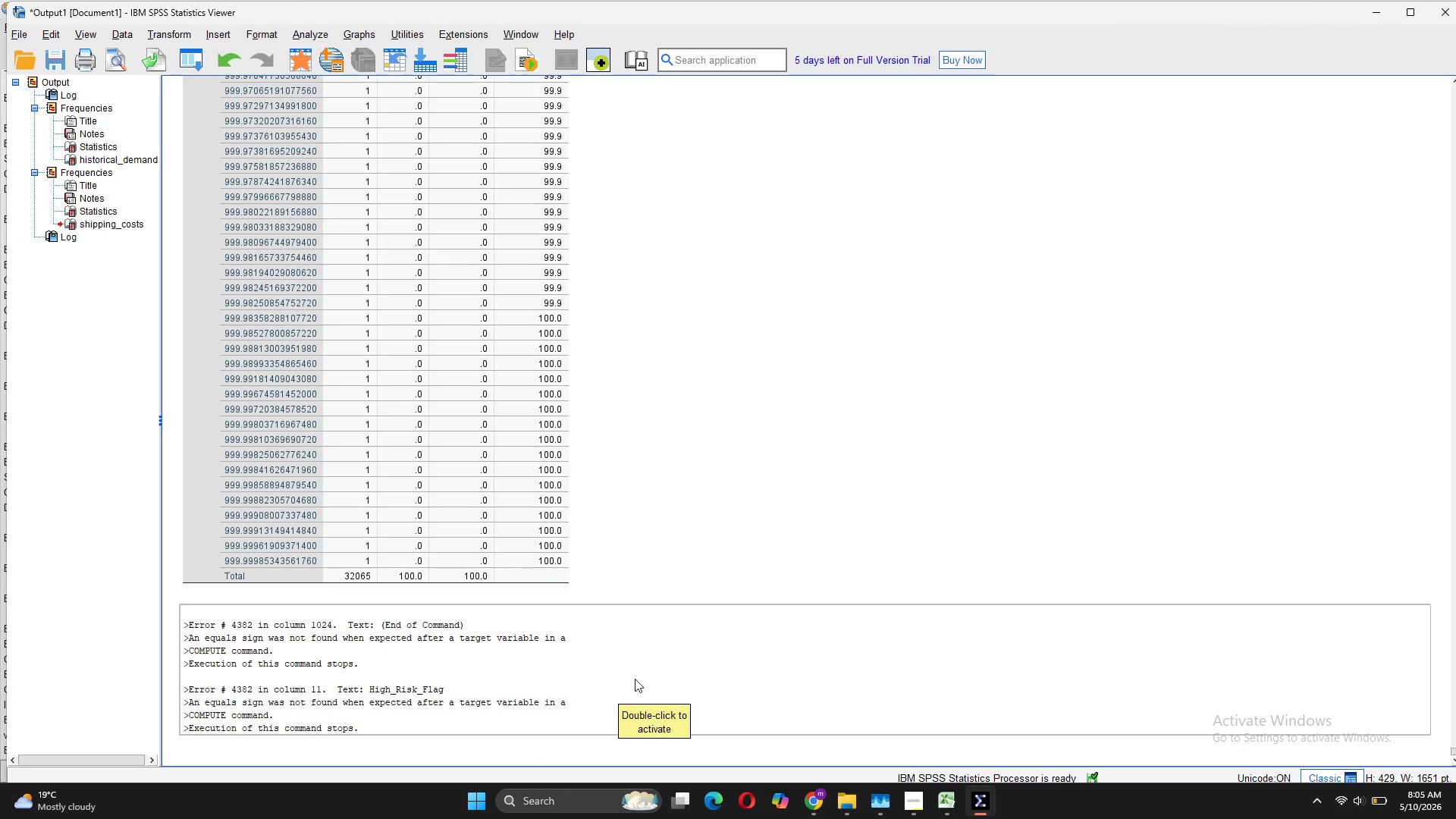 
left_click([831, 726])
 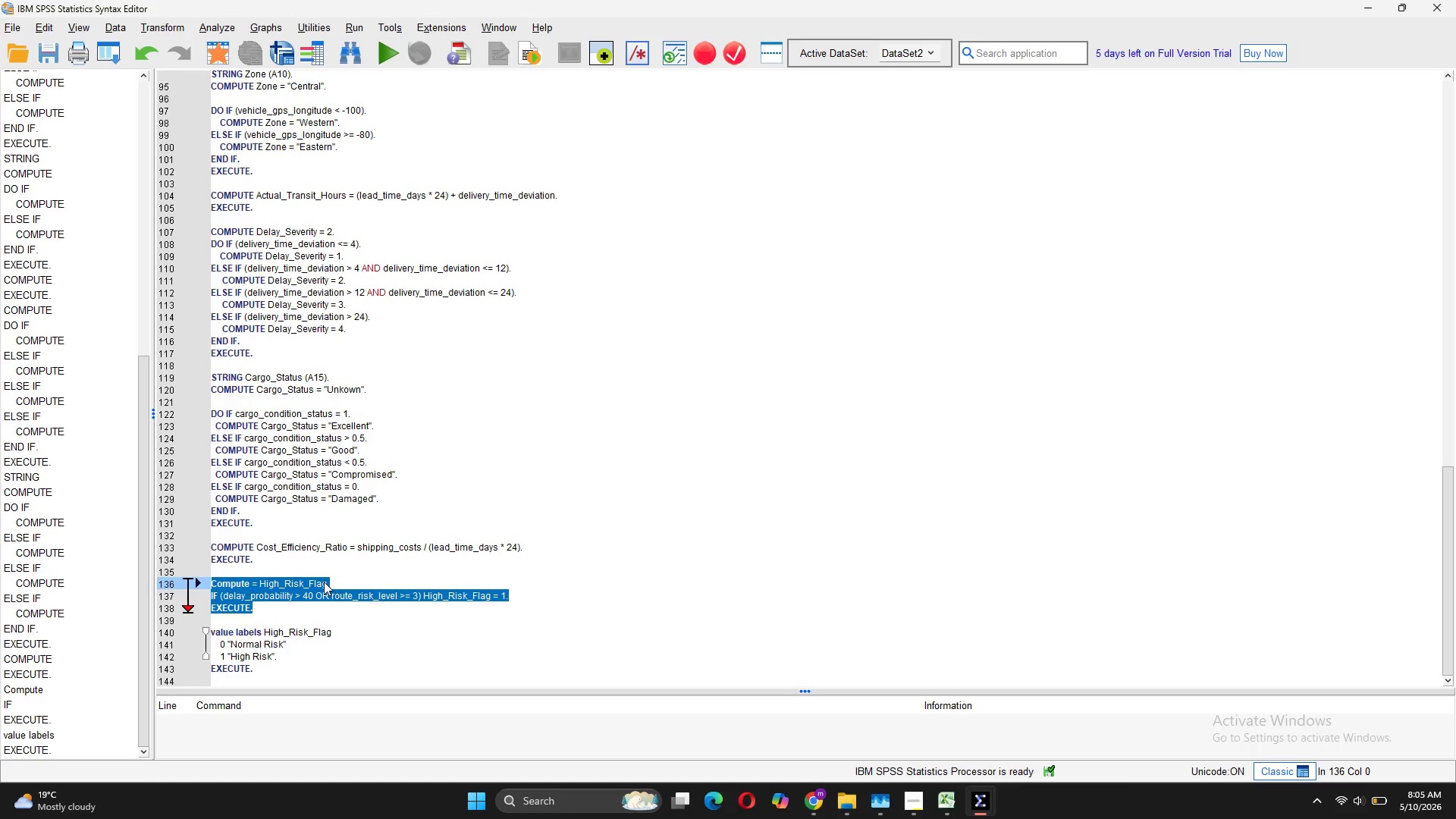 
wait(5.73)
 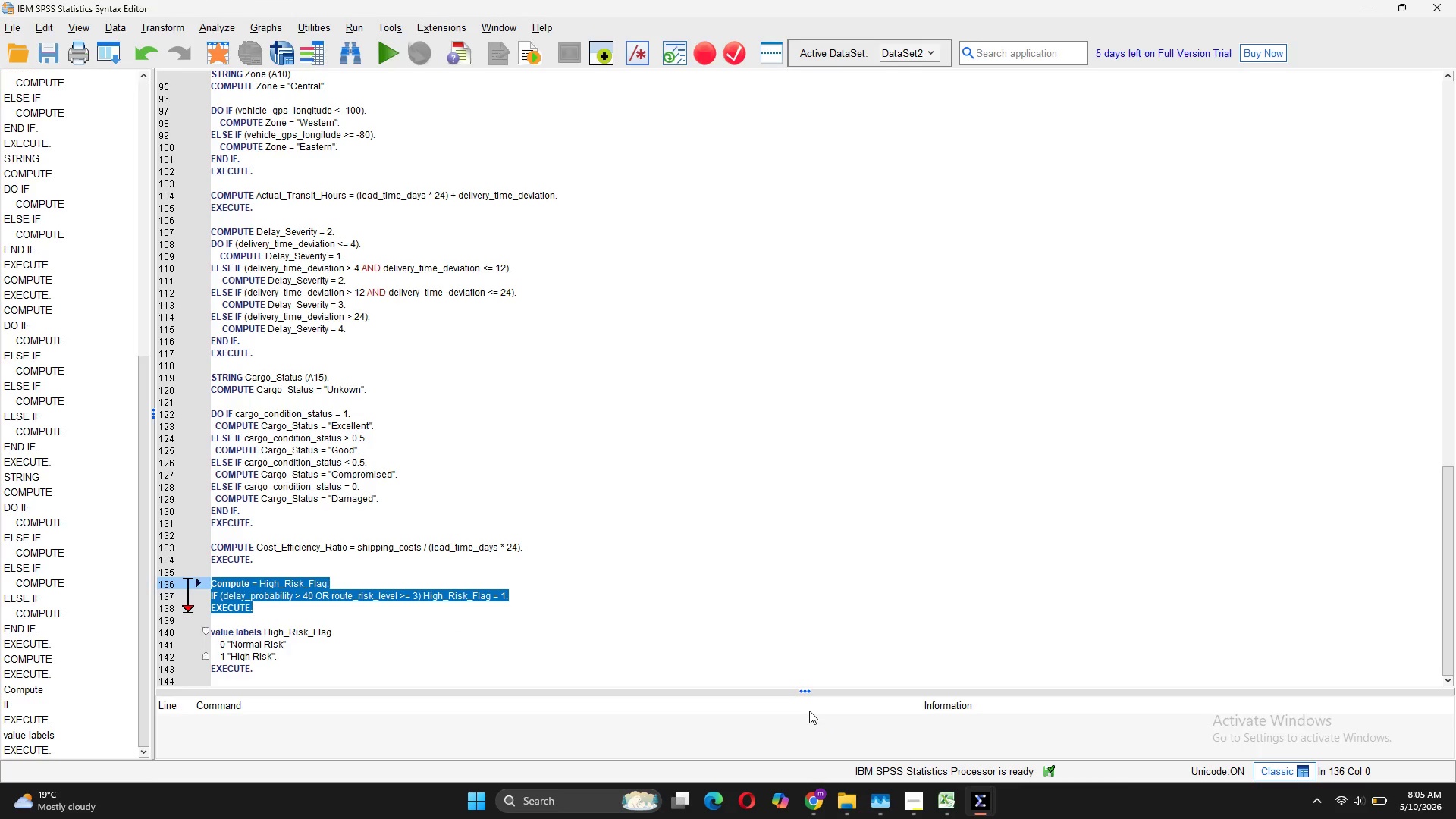 
key(Space)
 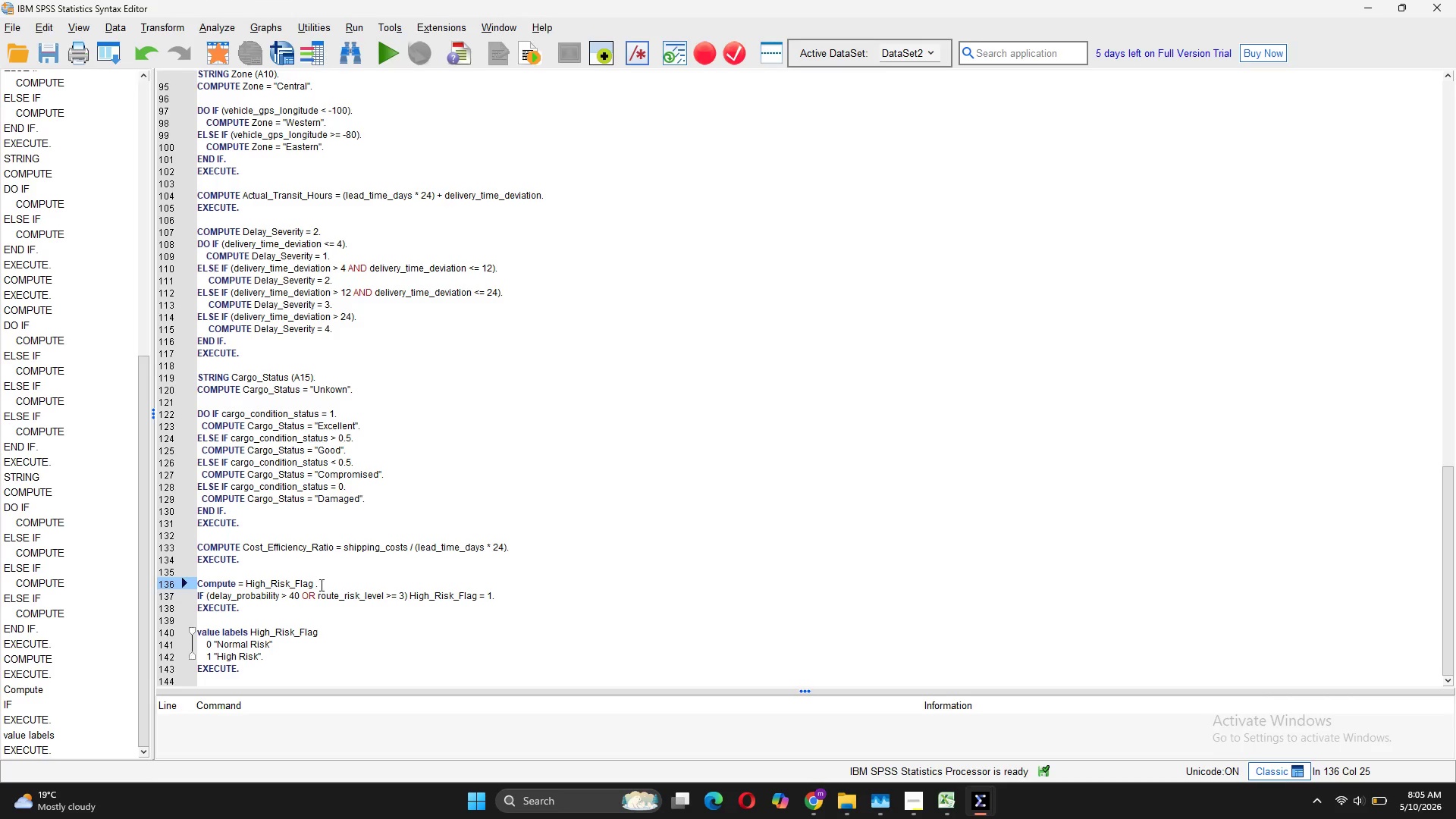 
key(Equal)
 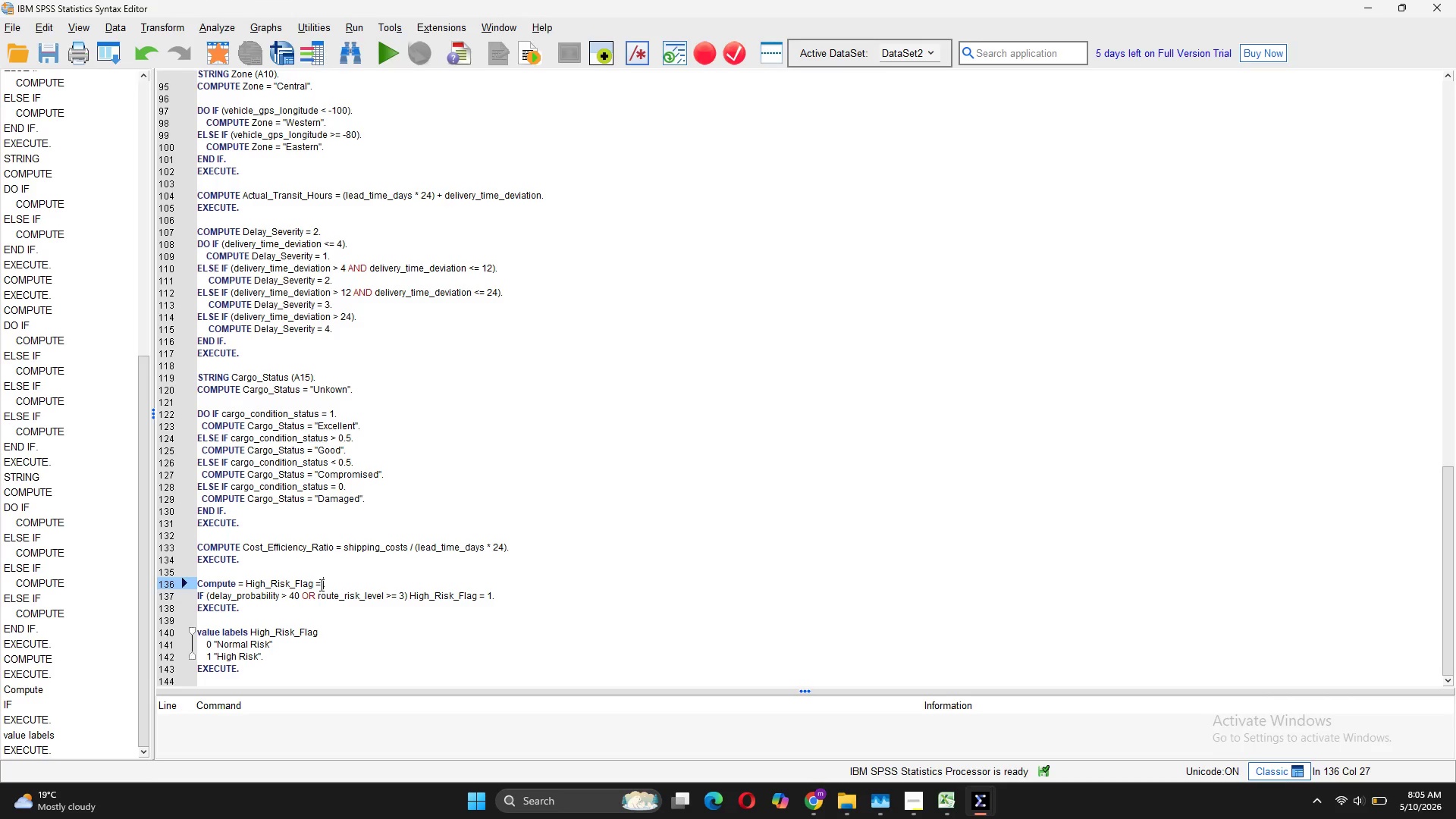 
key(Space)
 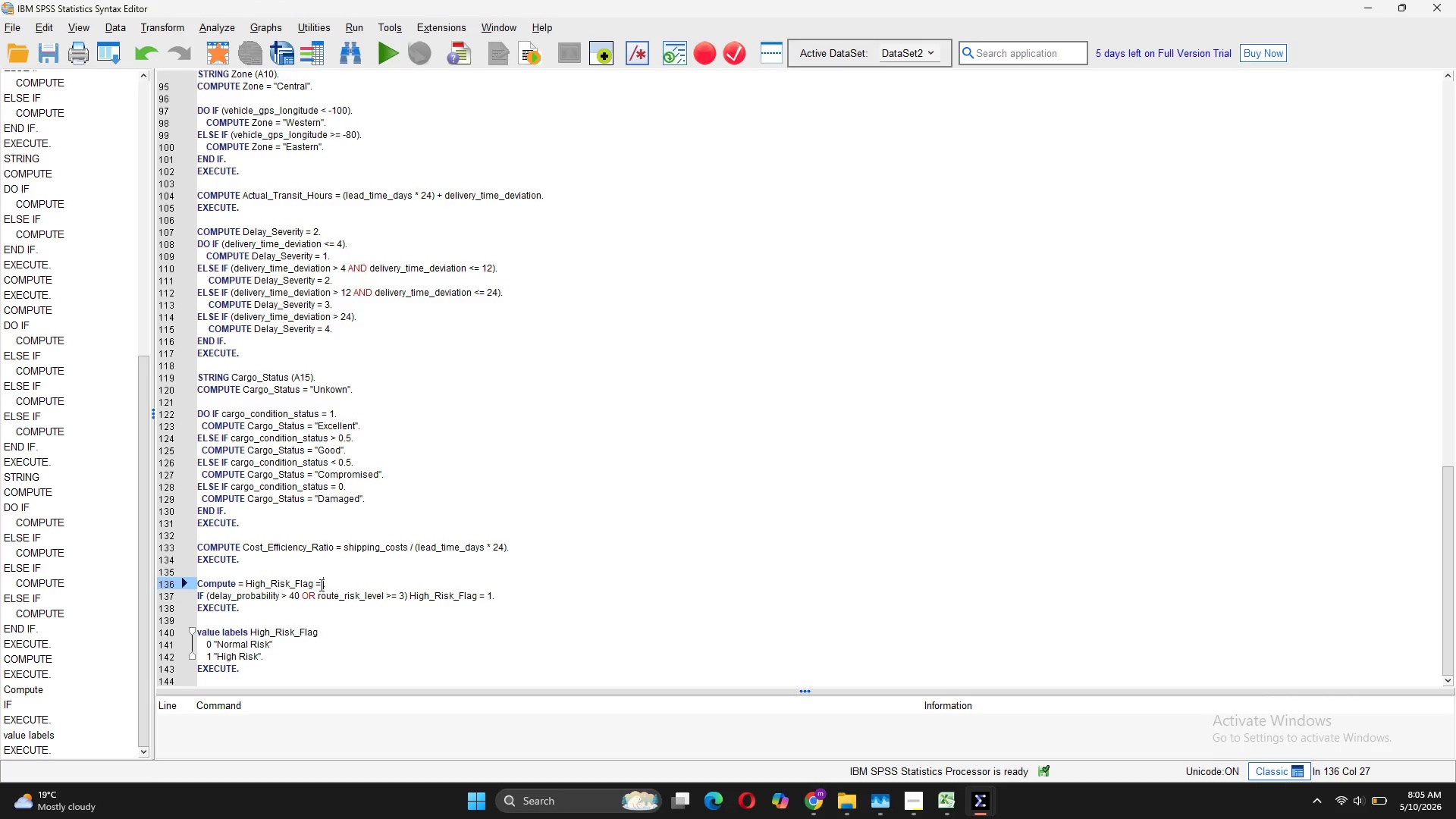 
key(0)
 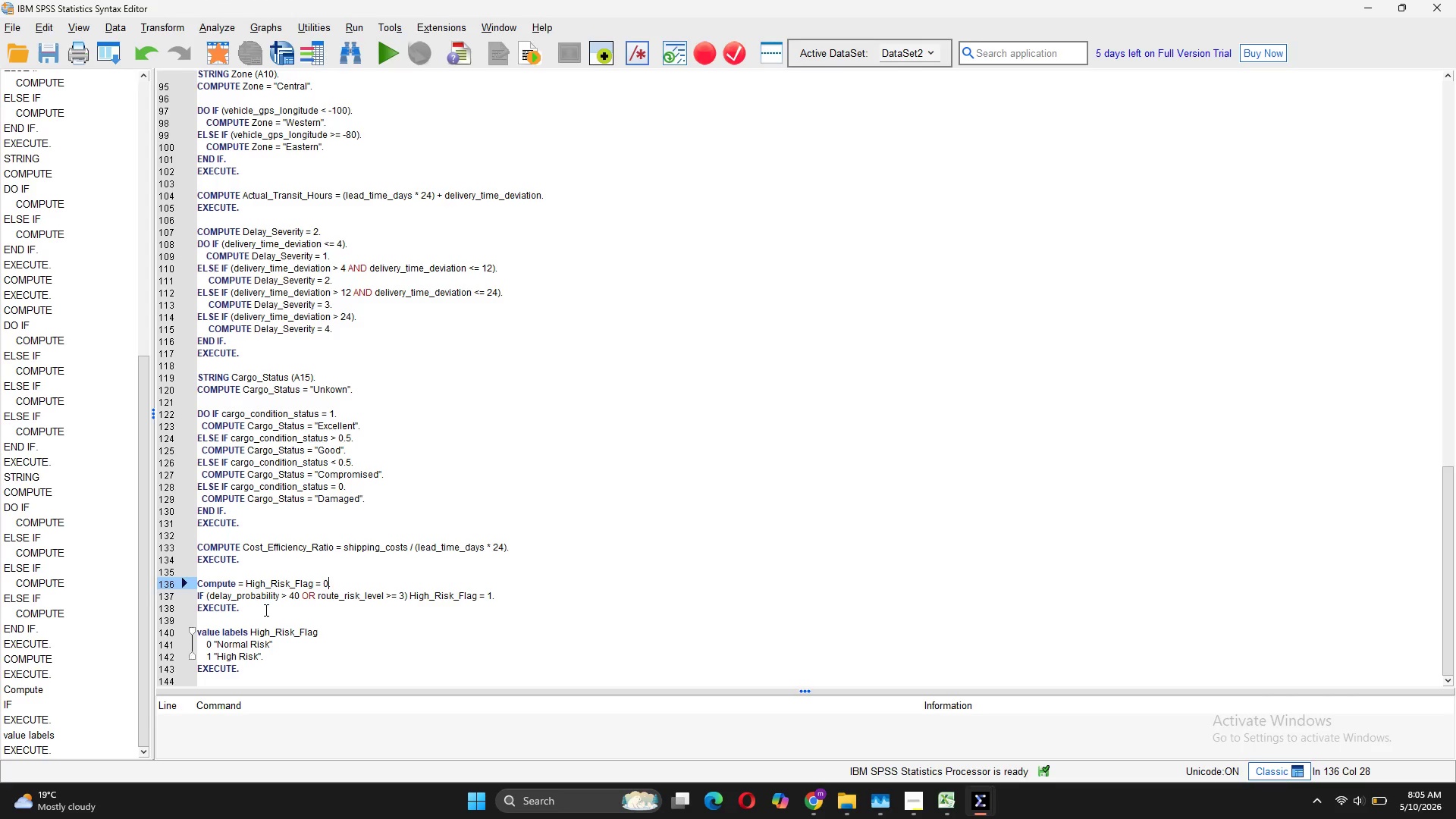 
left_click_drag(start_coordinate=[254, 610], to_coordinate=[199, 588])
 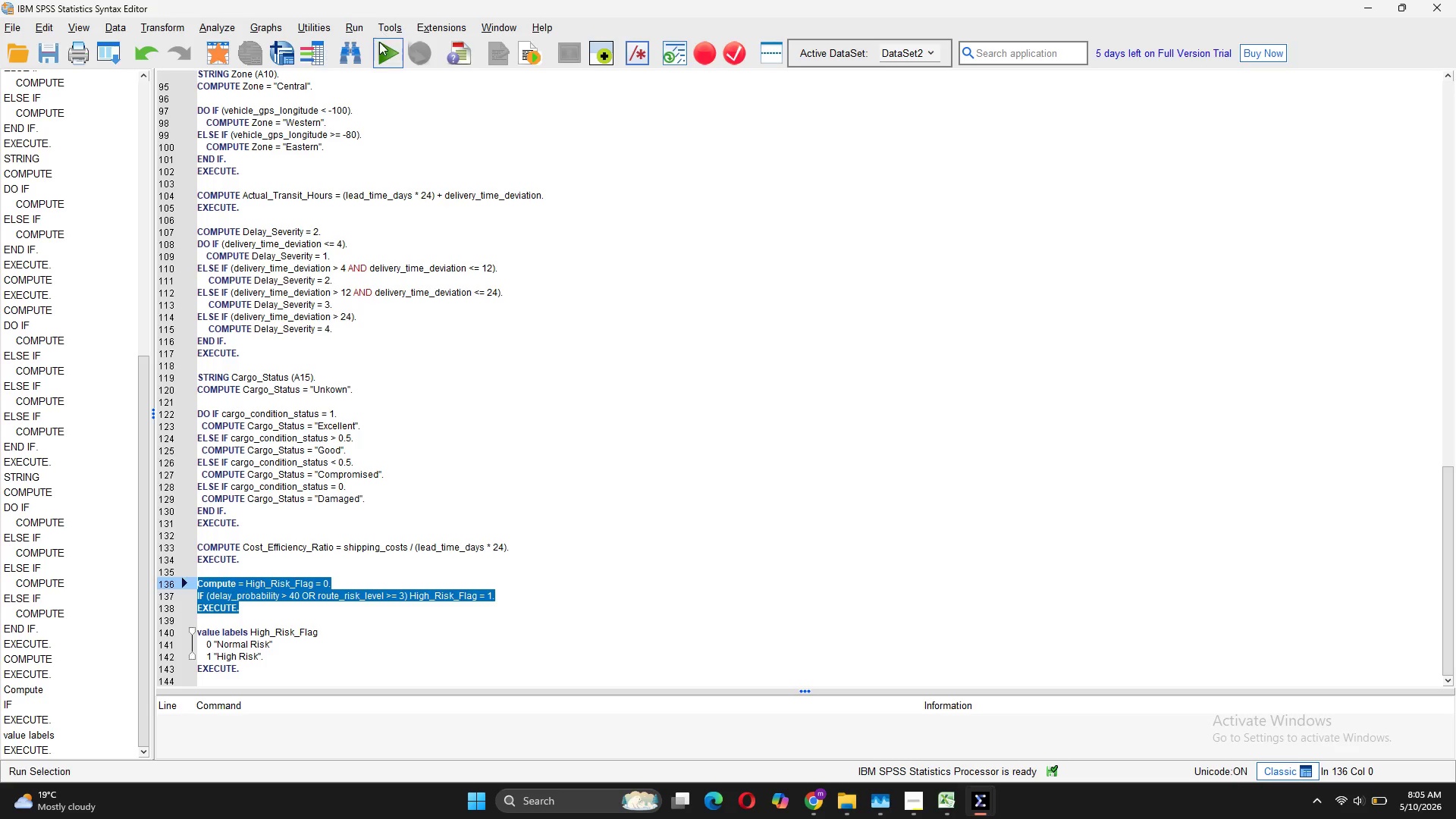 
left_click([378, 47])
 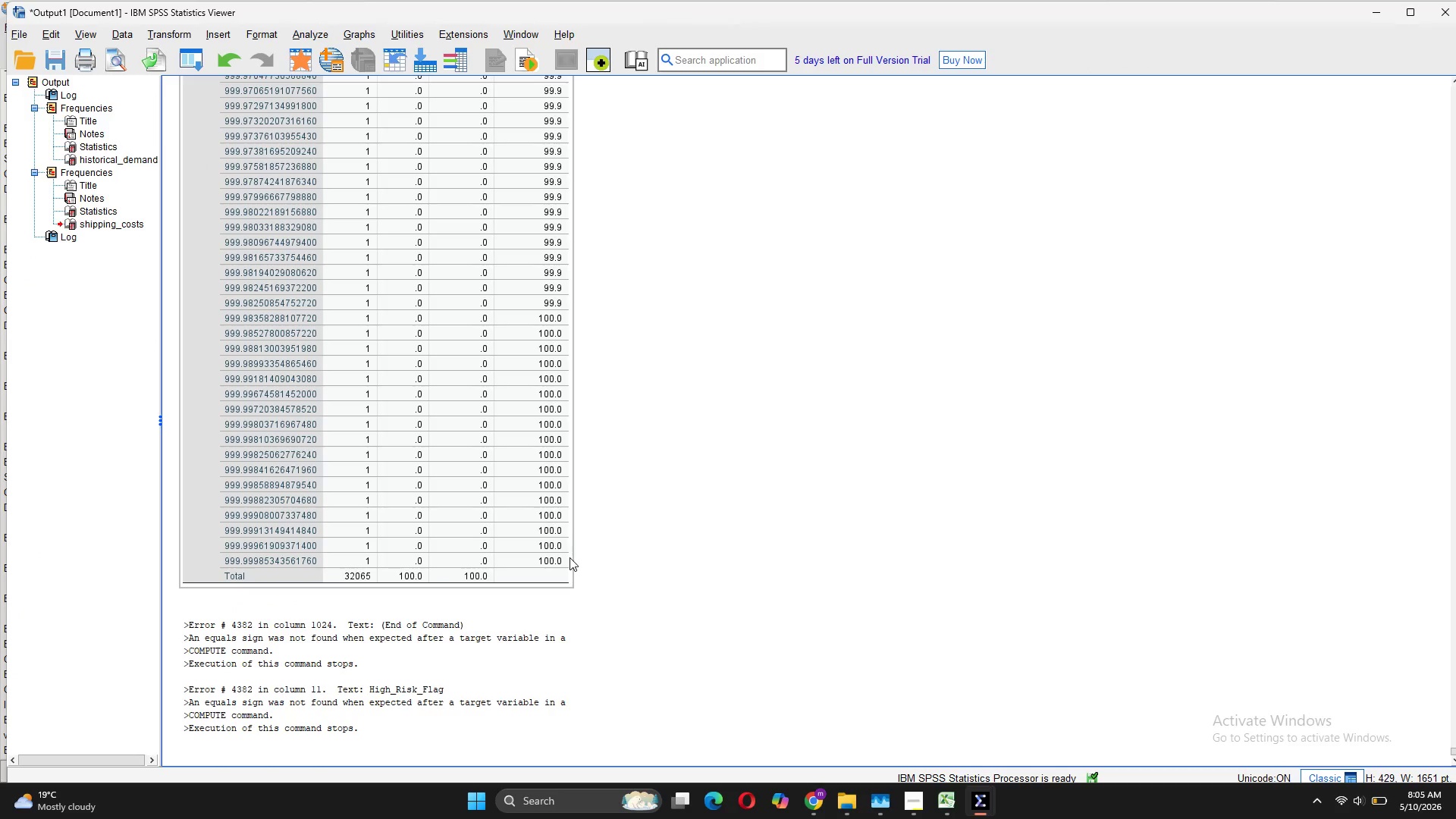 
right_click([519, 667])
 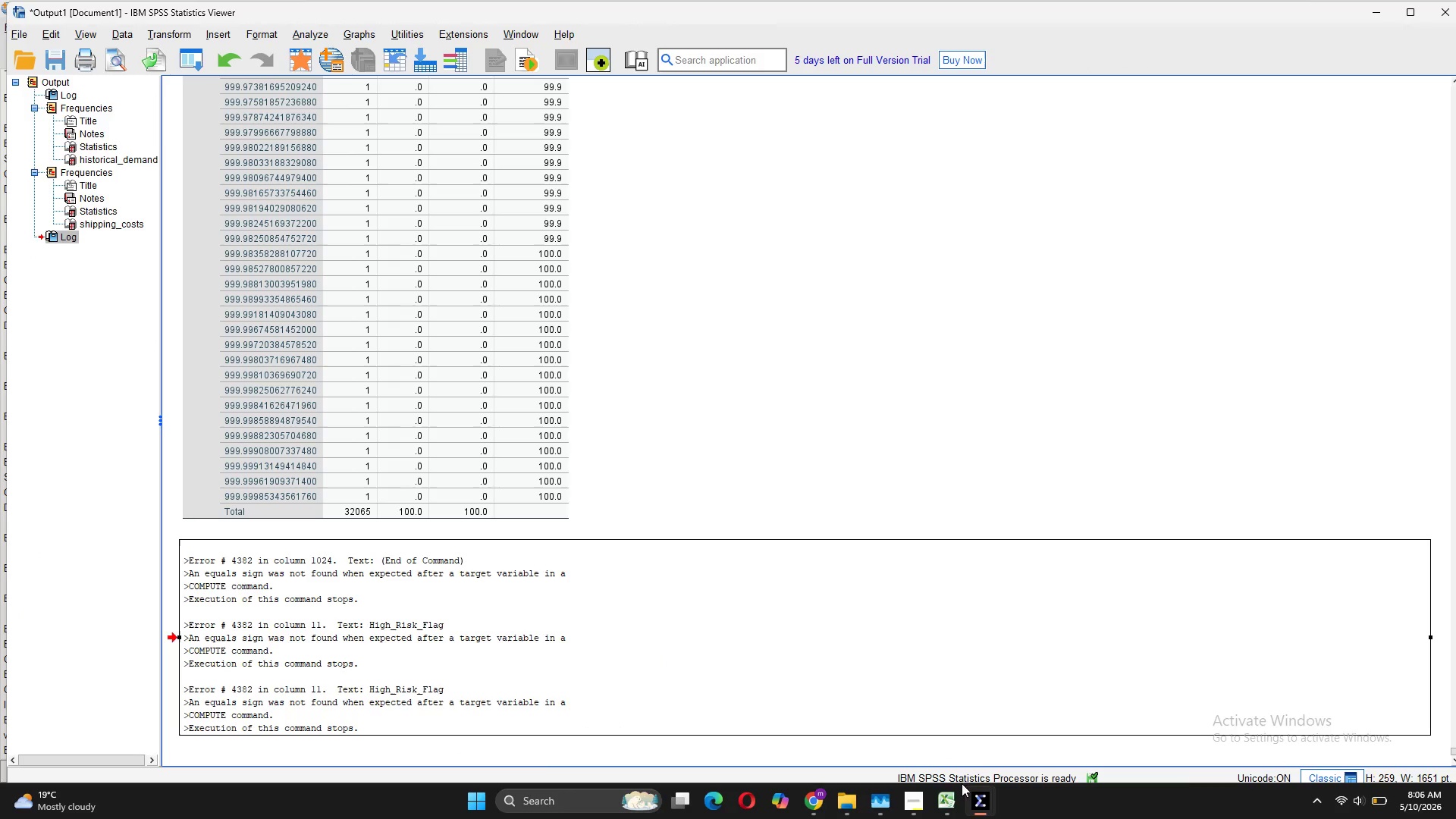 
scroll: coordinate [570, 558], scroll_direction: down, amount: 7.0
 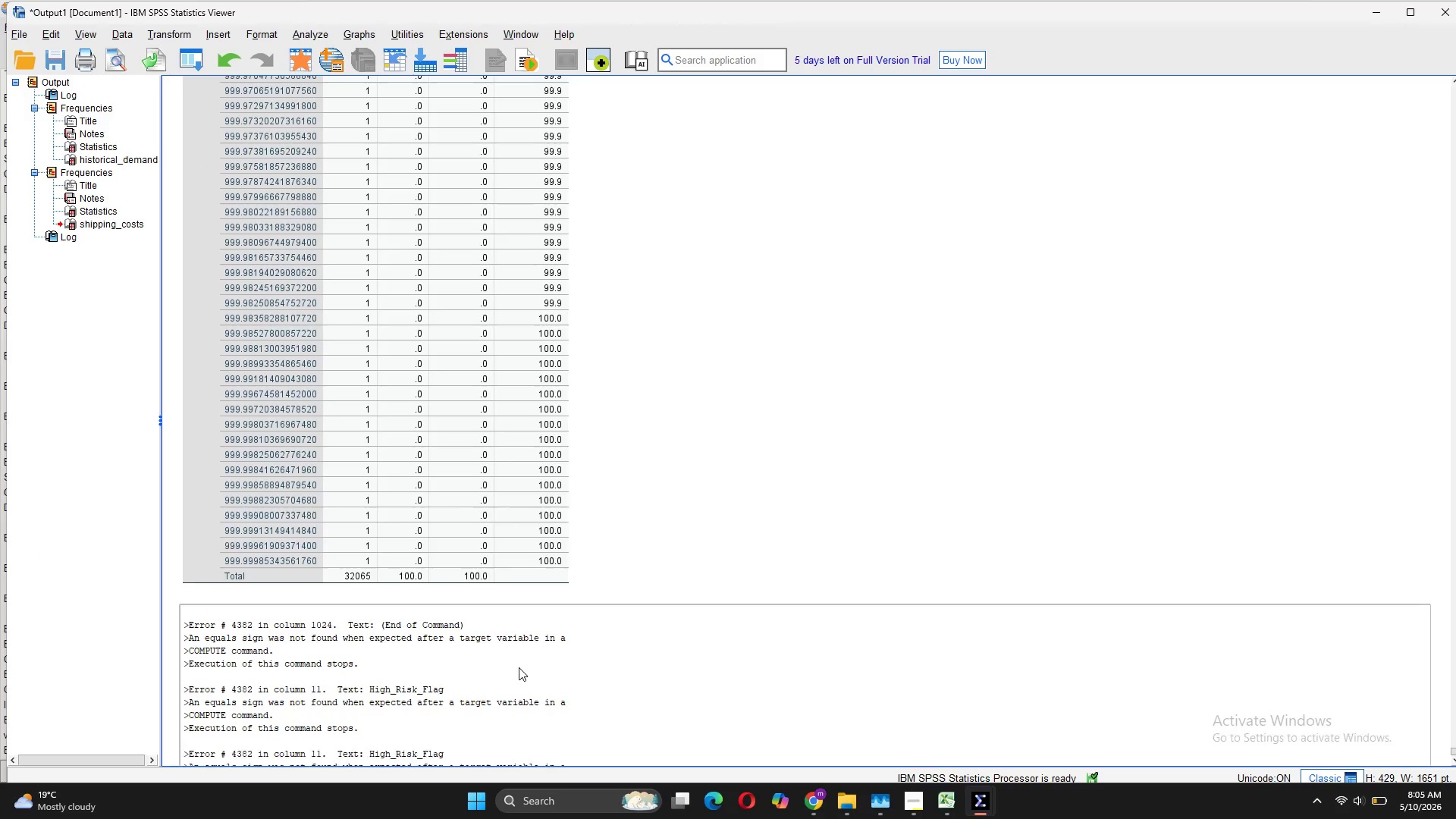 
wait(10.9)
 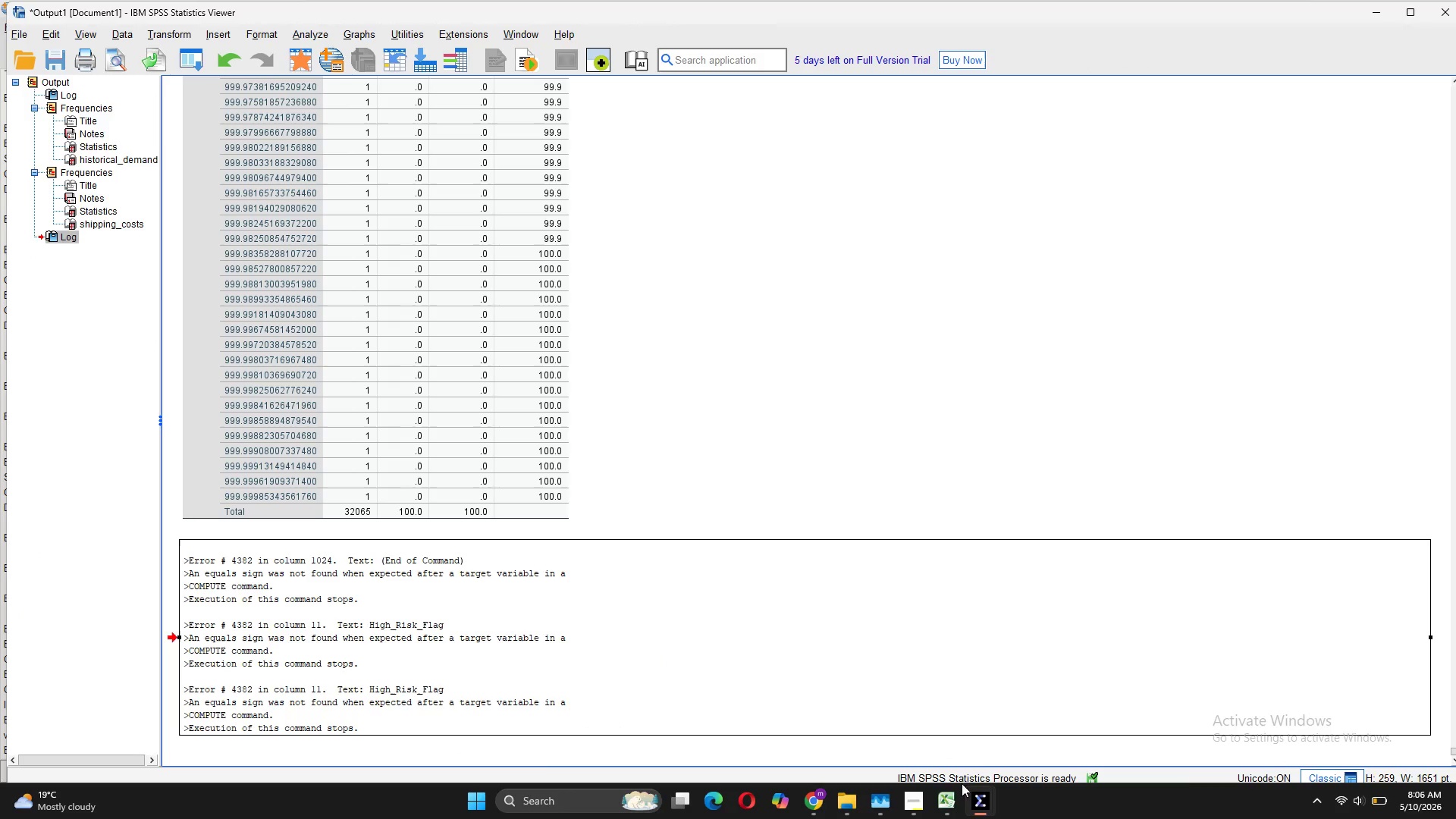 
left_click([802, 743])
 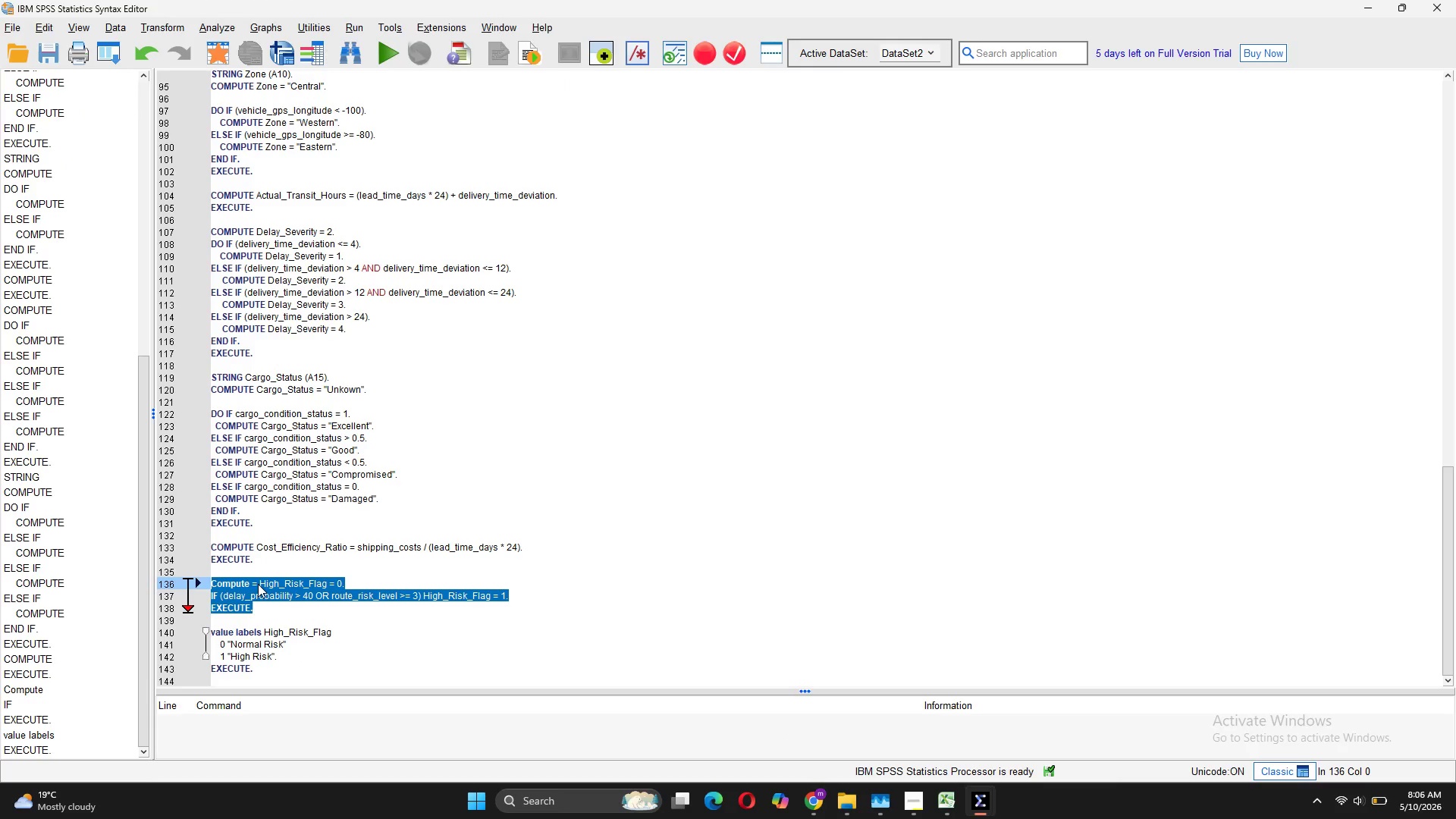 
left_click([259, 585])
 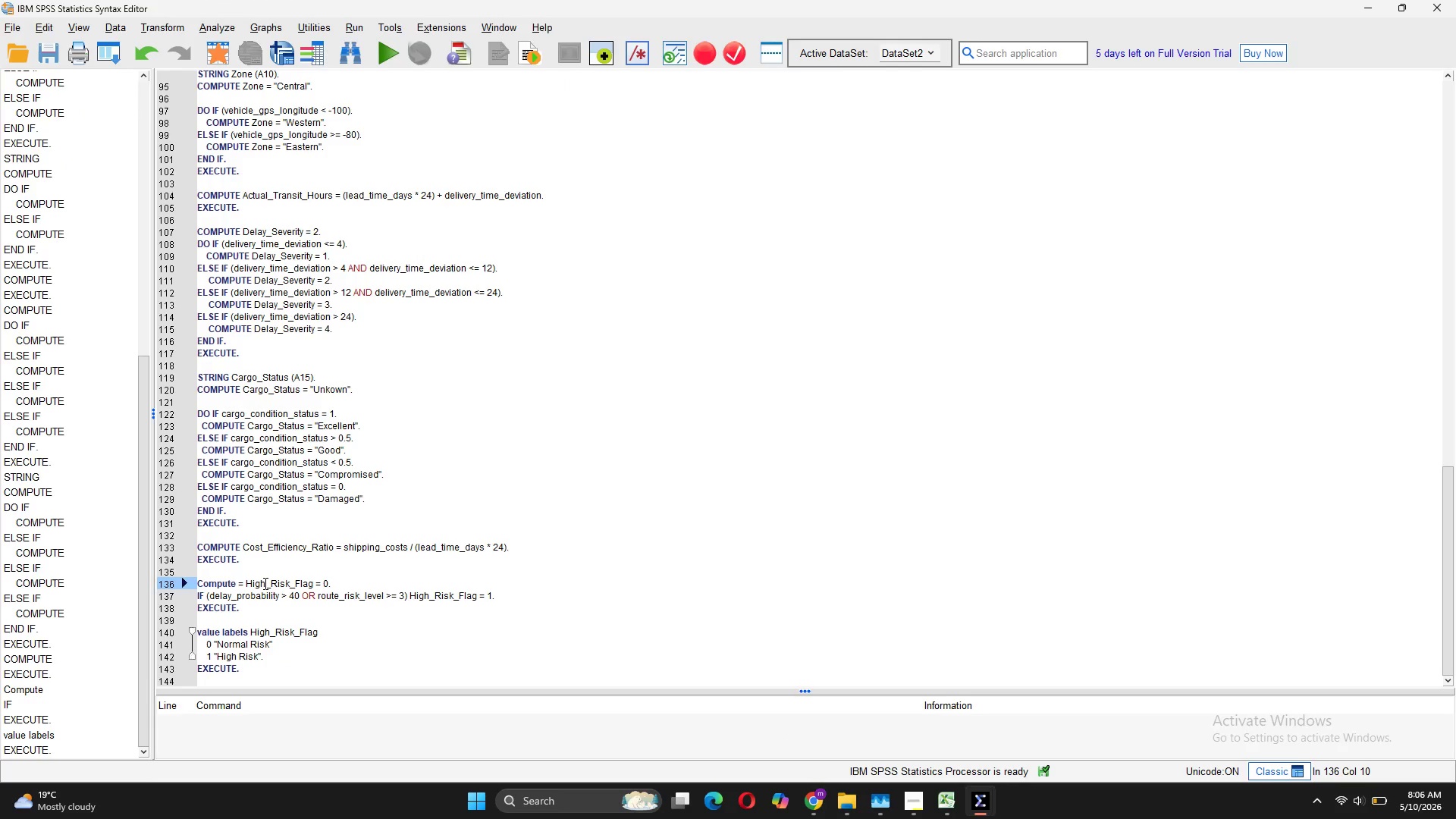 
key(Backspace)
 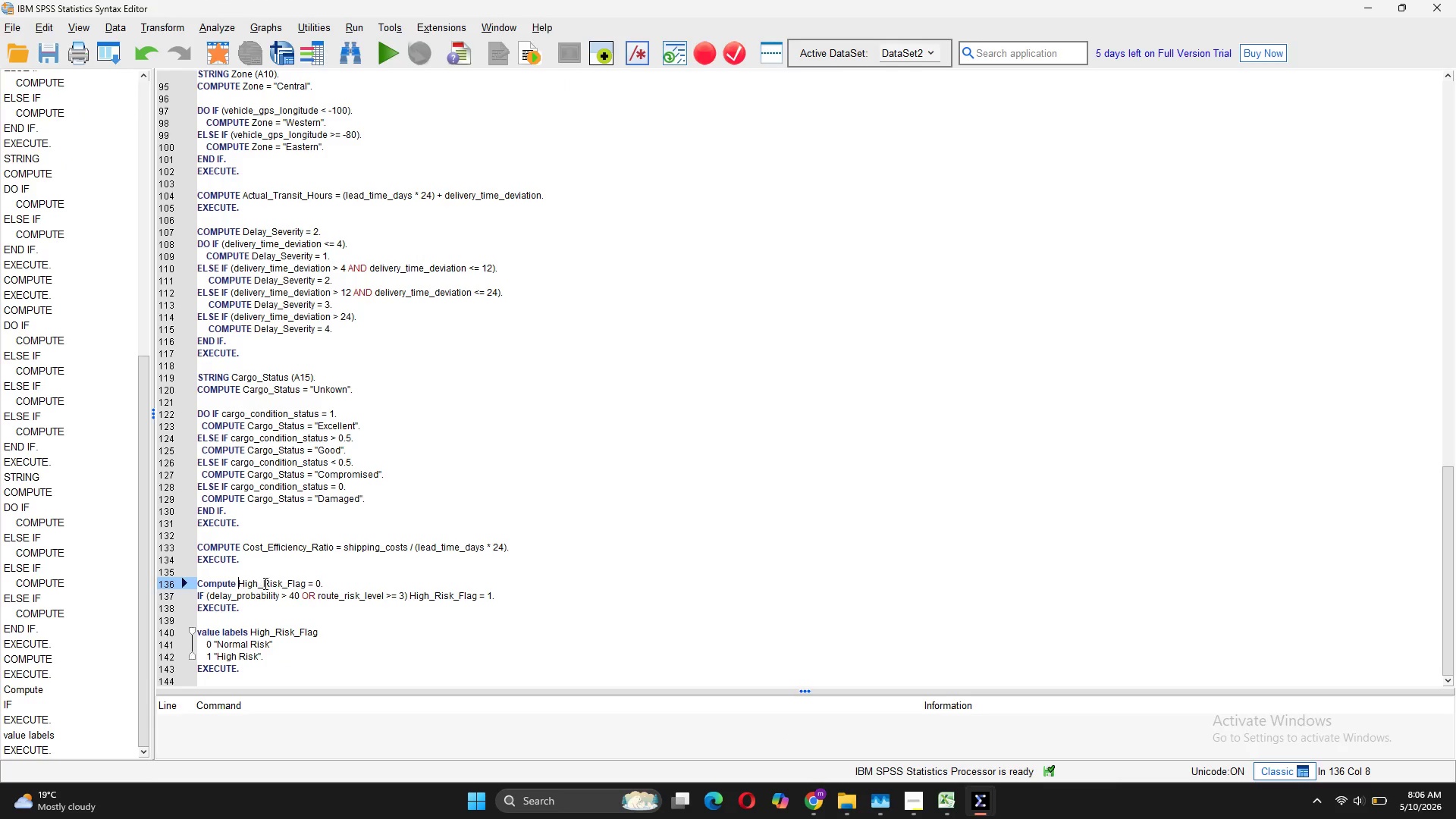 
key(Backspace)
 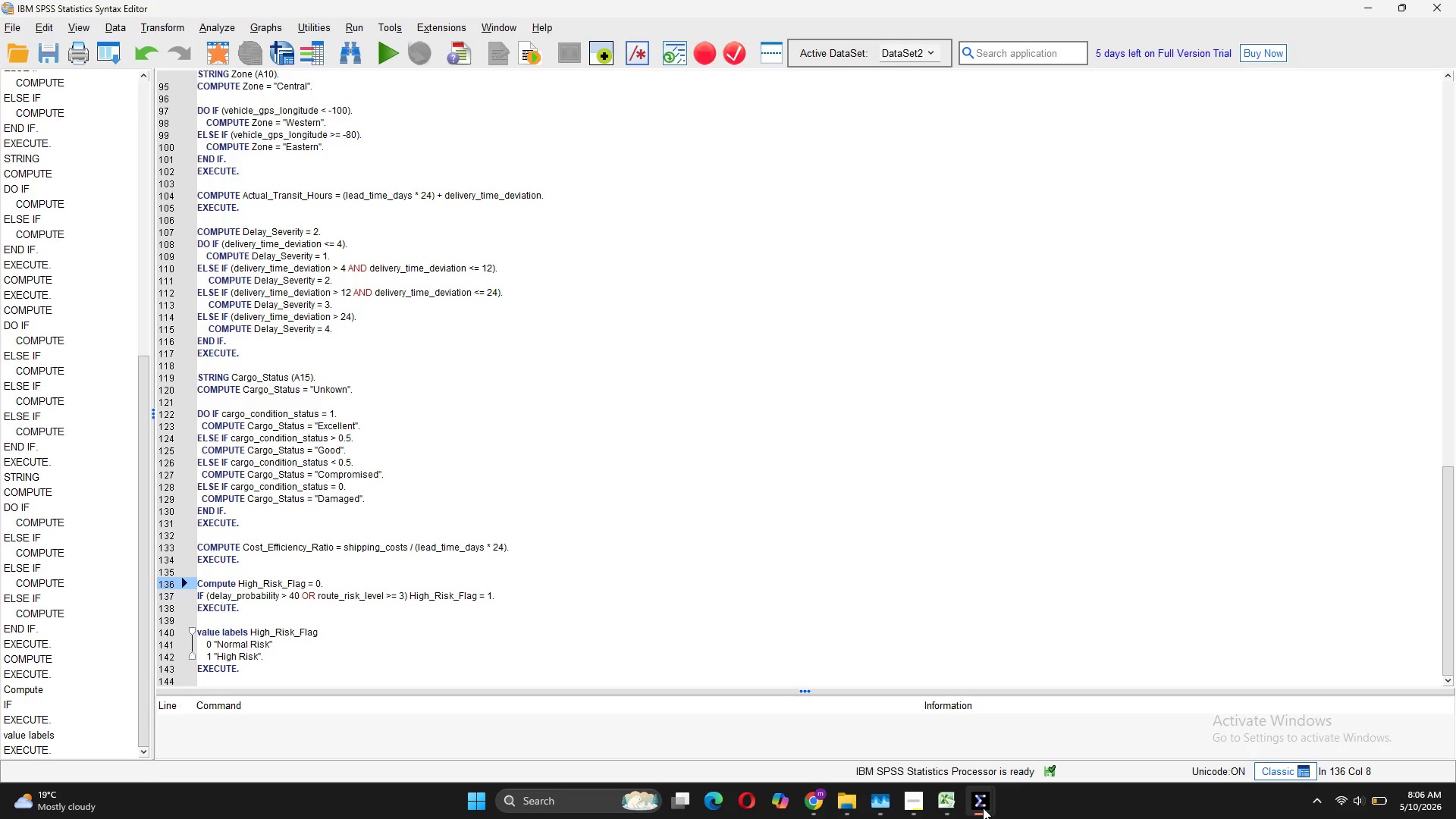 
left_click([807, 711])
 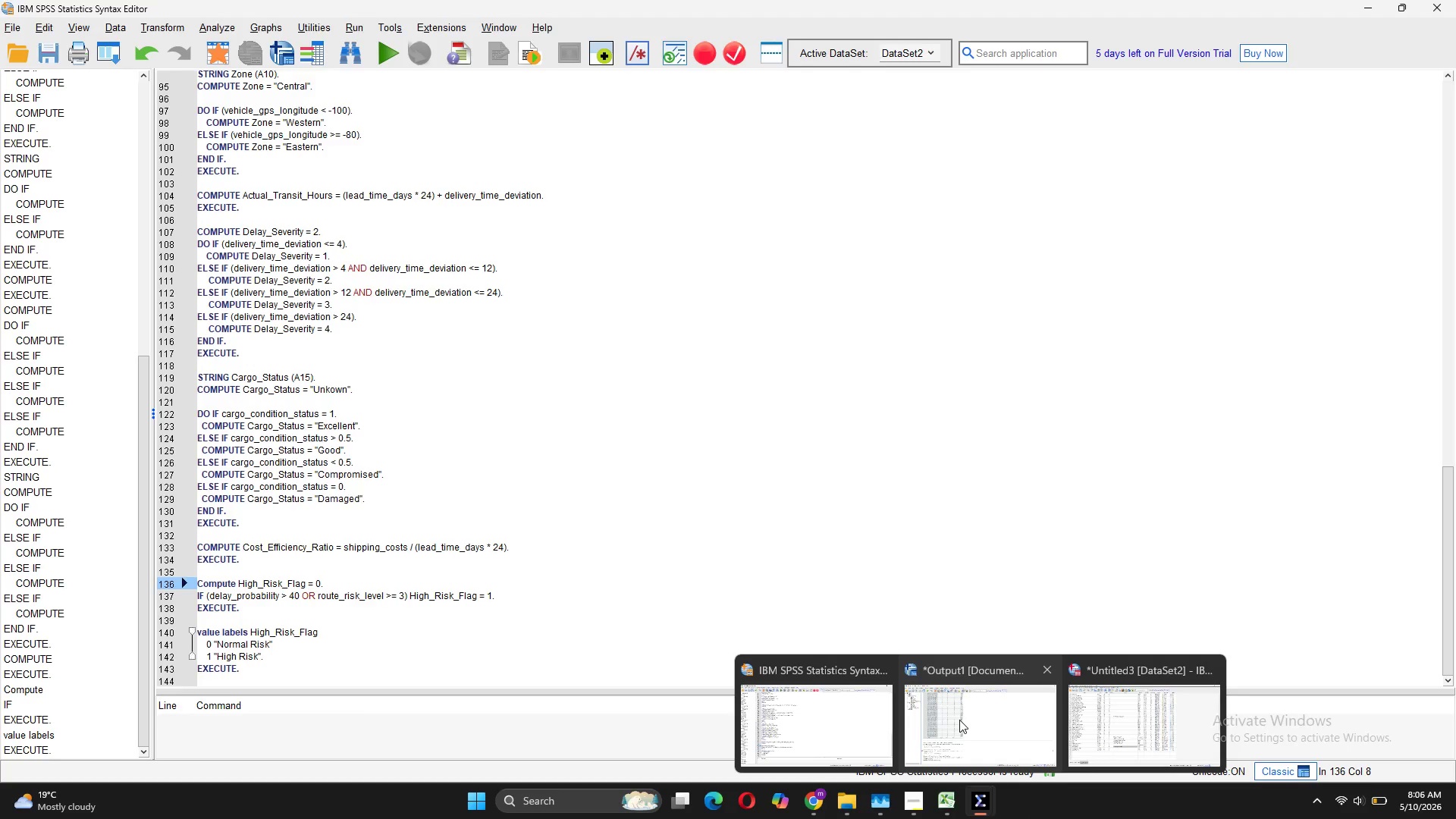 
left_click([959, 720])
 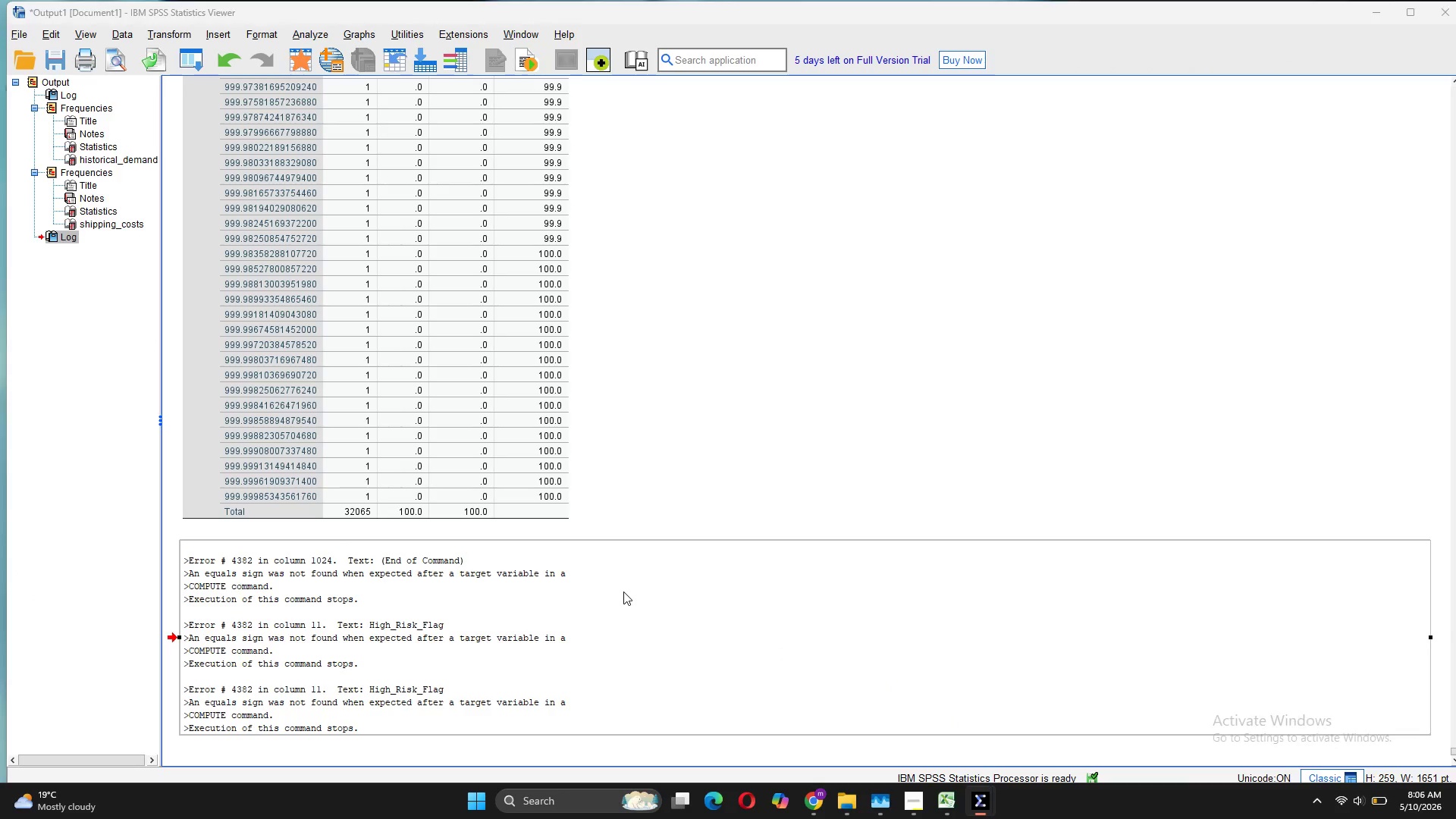 
right_click([623, 591])
 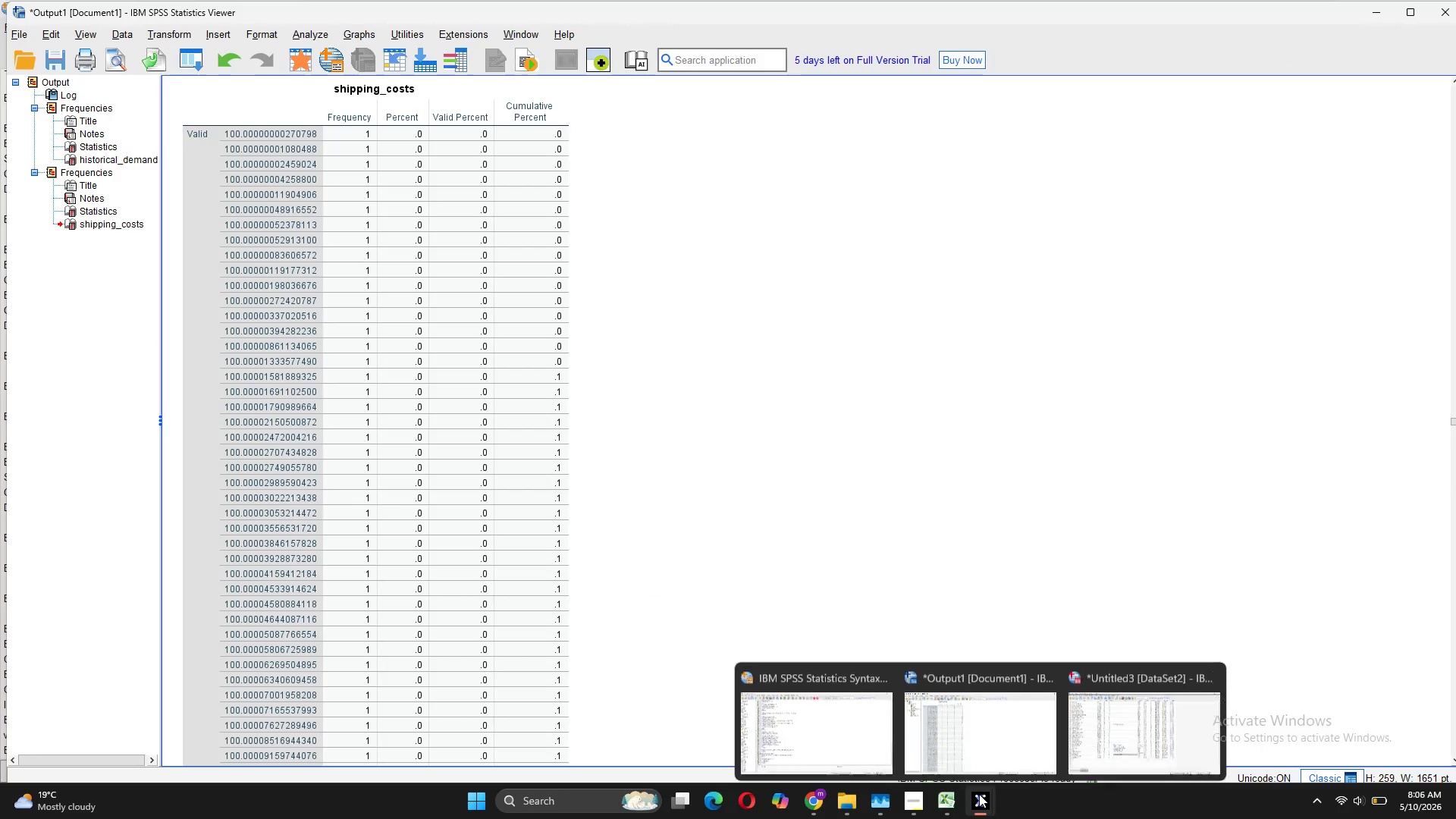 
left_click([828, 736])
 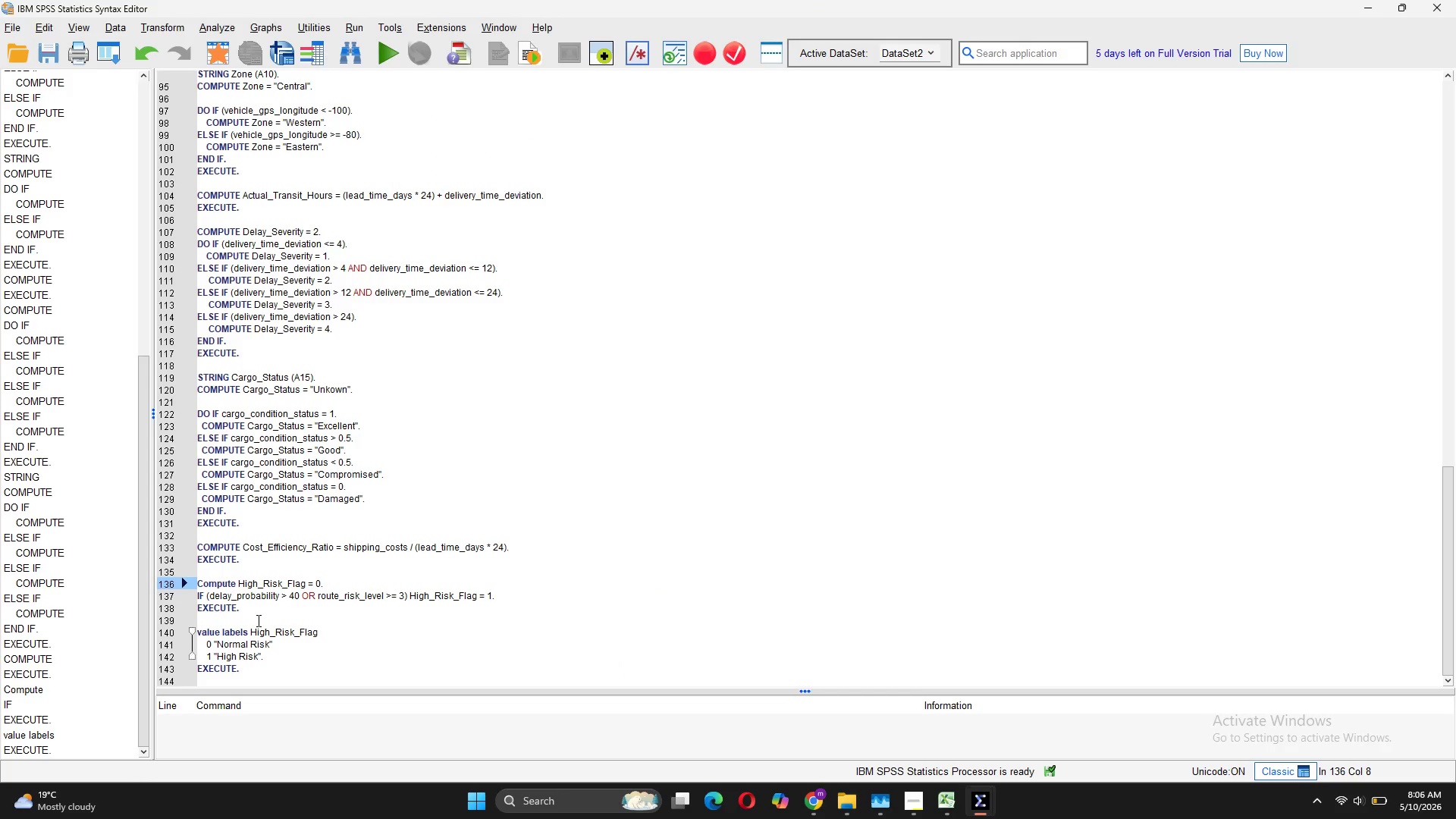 
left_click_drag(start_coordinate=[242, 614], to_coordinate=[197, 584])
 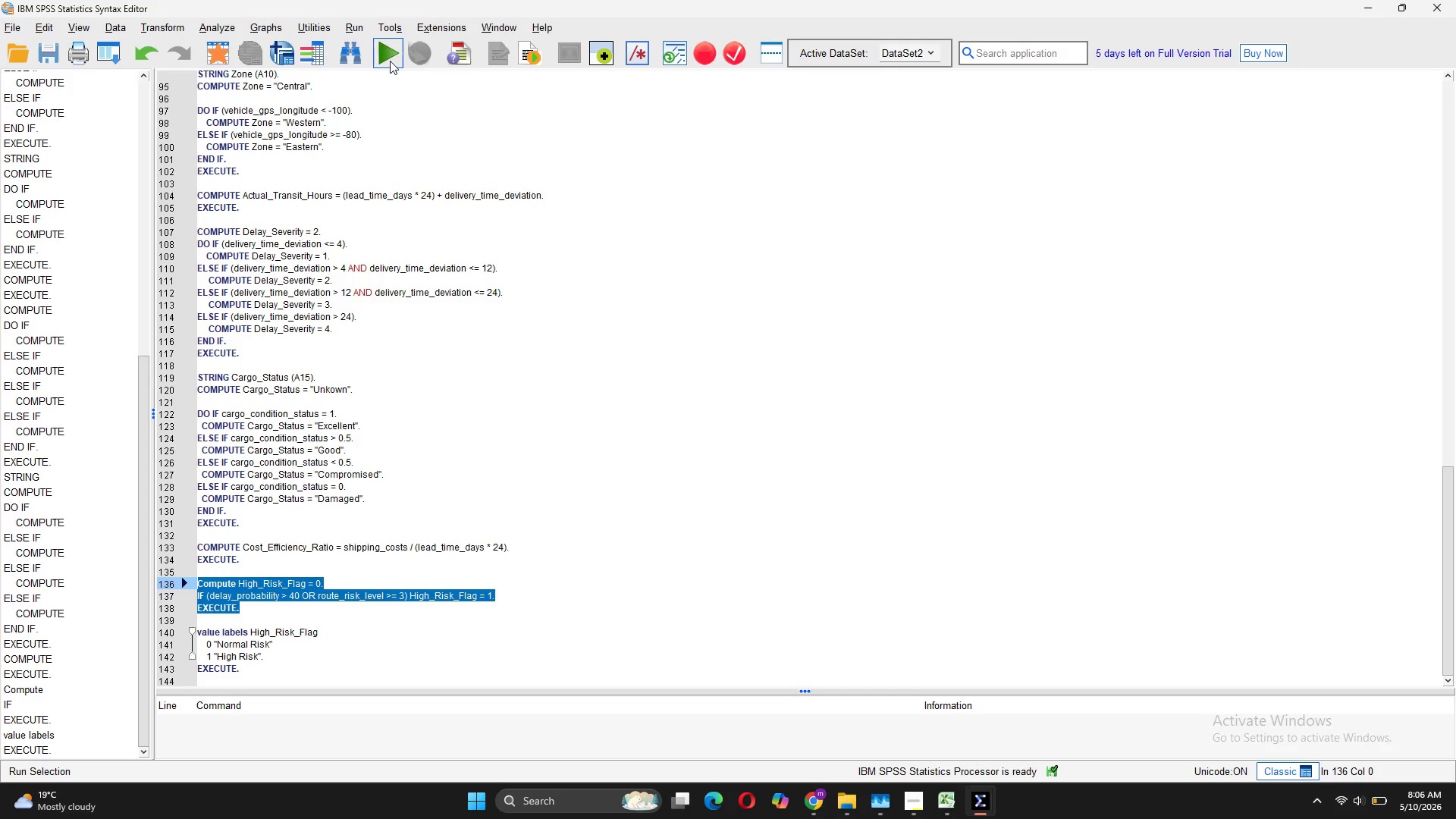 
left_click([388, 61])
 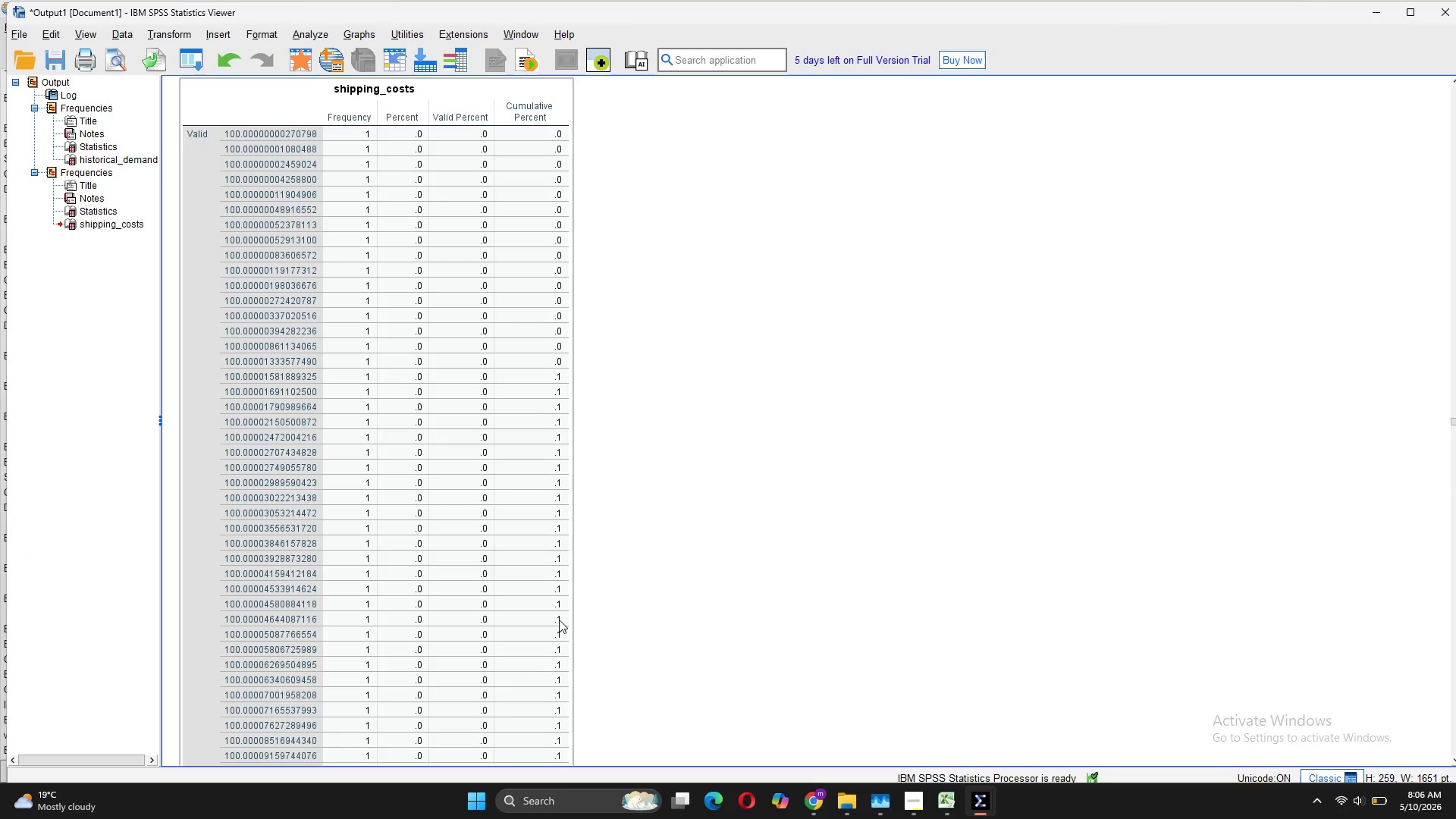 
scroll: coordinate [559, 620], scroll_direction: down, amount: 15.0
 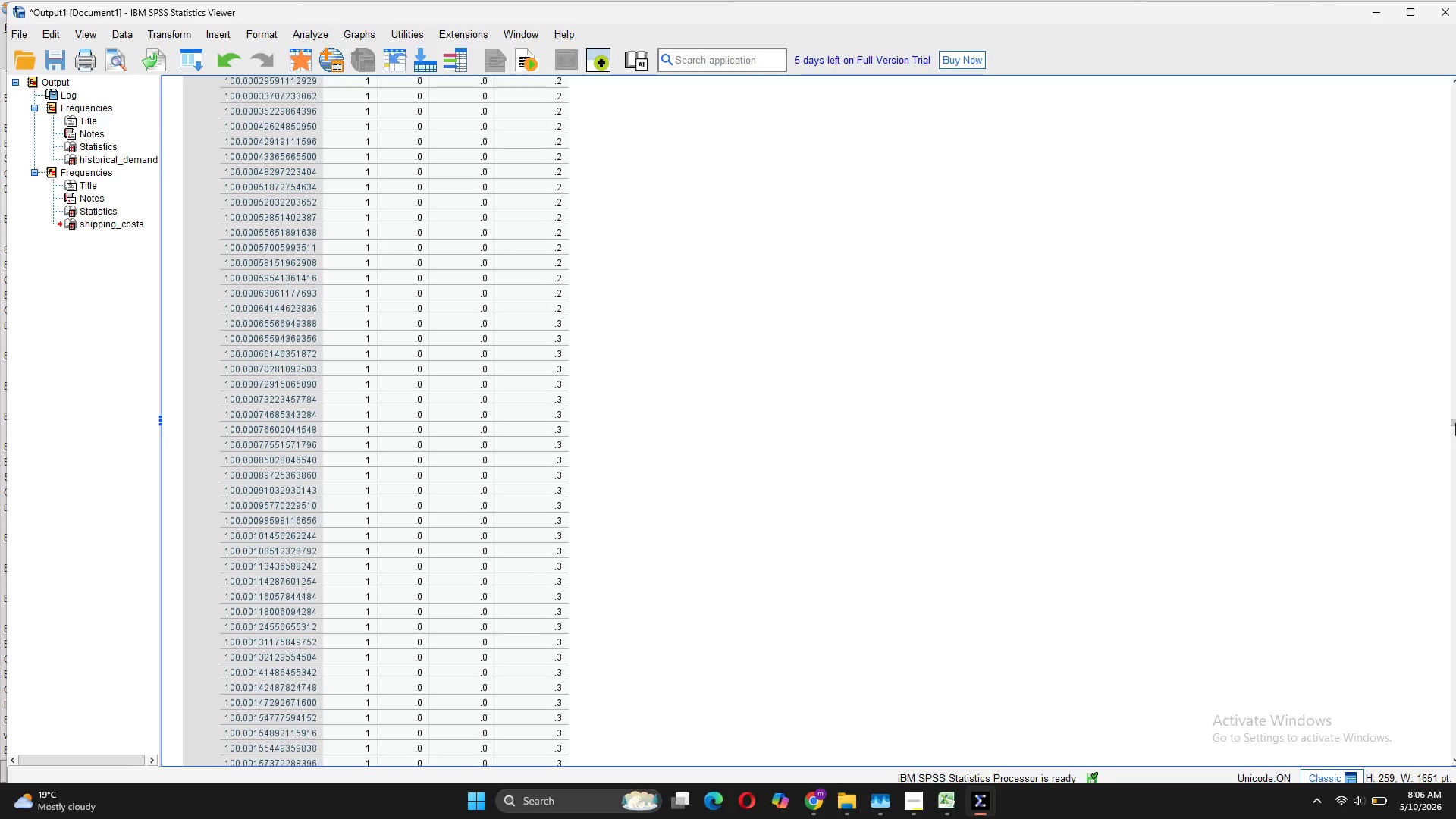 
left_click_drag(start_coordinate=[1455, 423], to_coordinate=[1455, 818])
 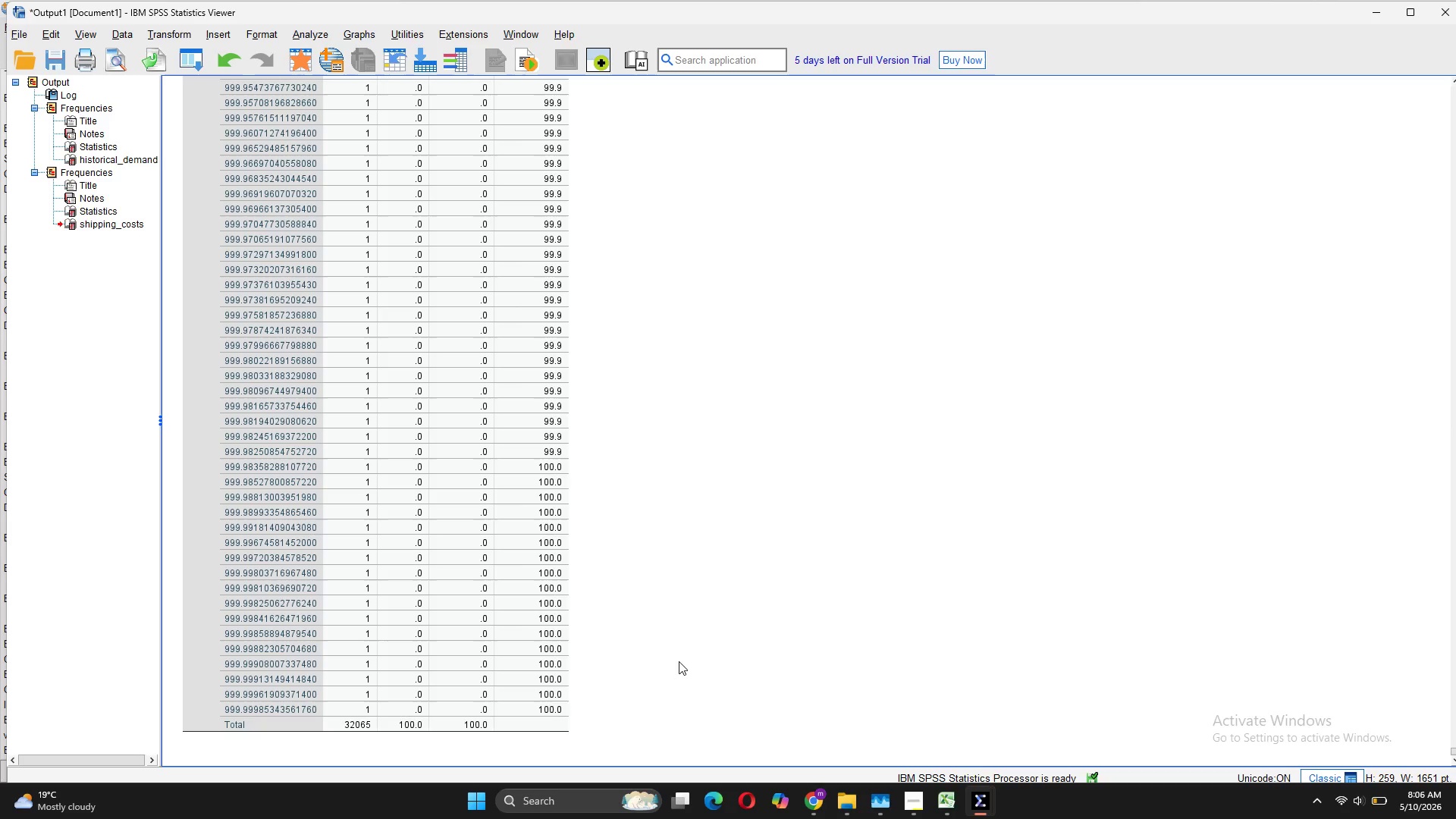 
scroll: coordinate [679, 661], scroll_direction: down, amount: 7.0
 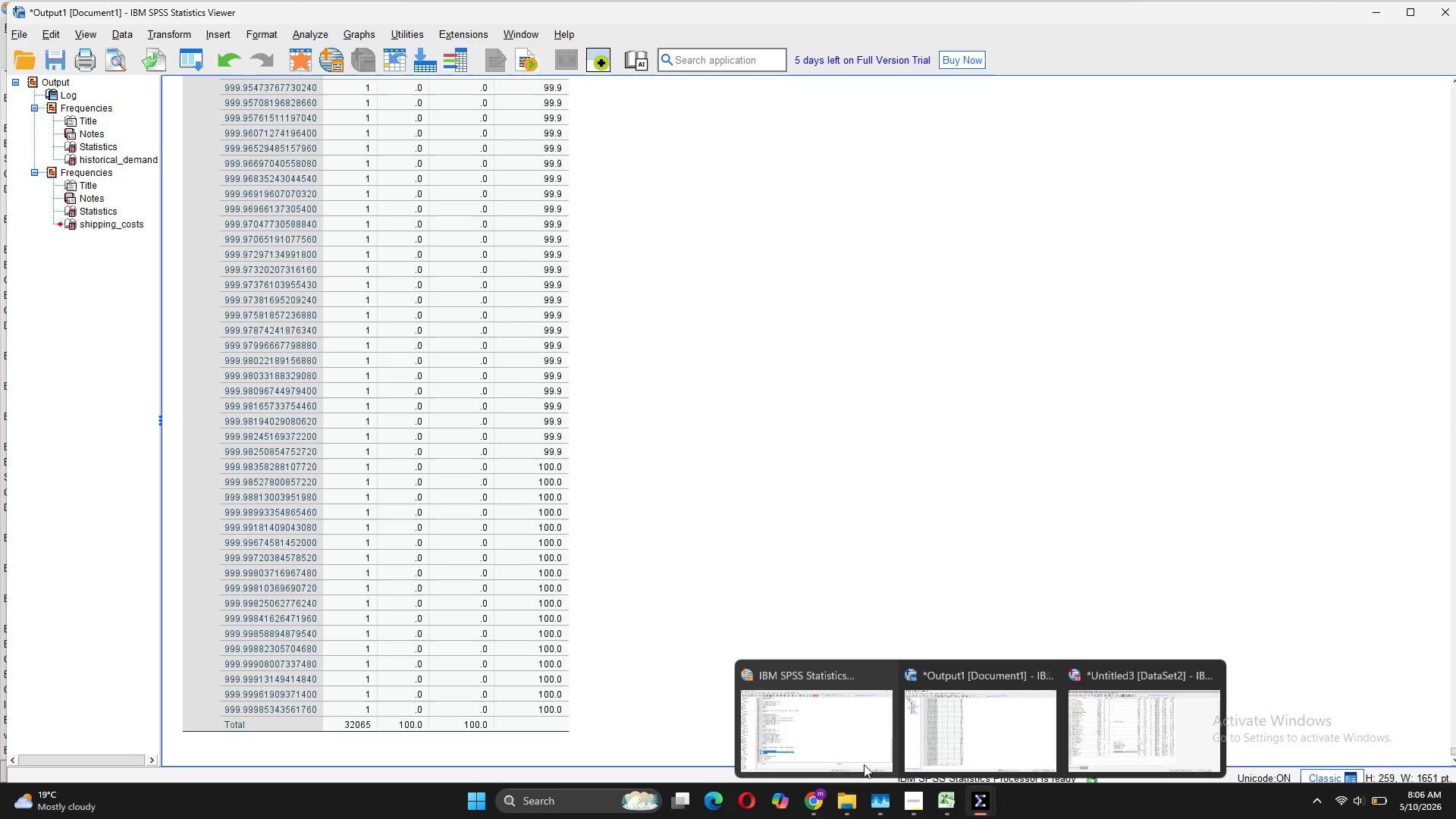 
left_click([840, 758])
 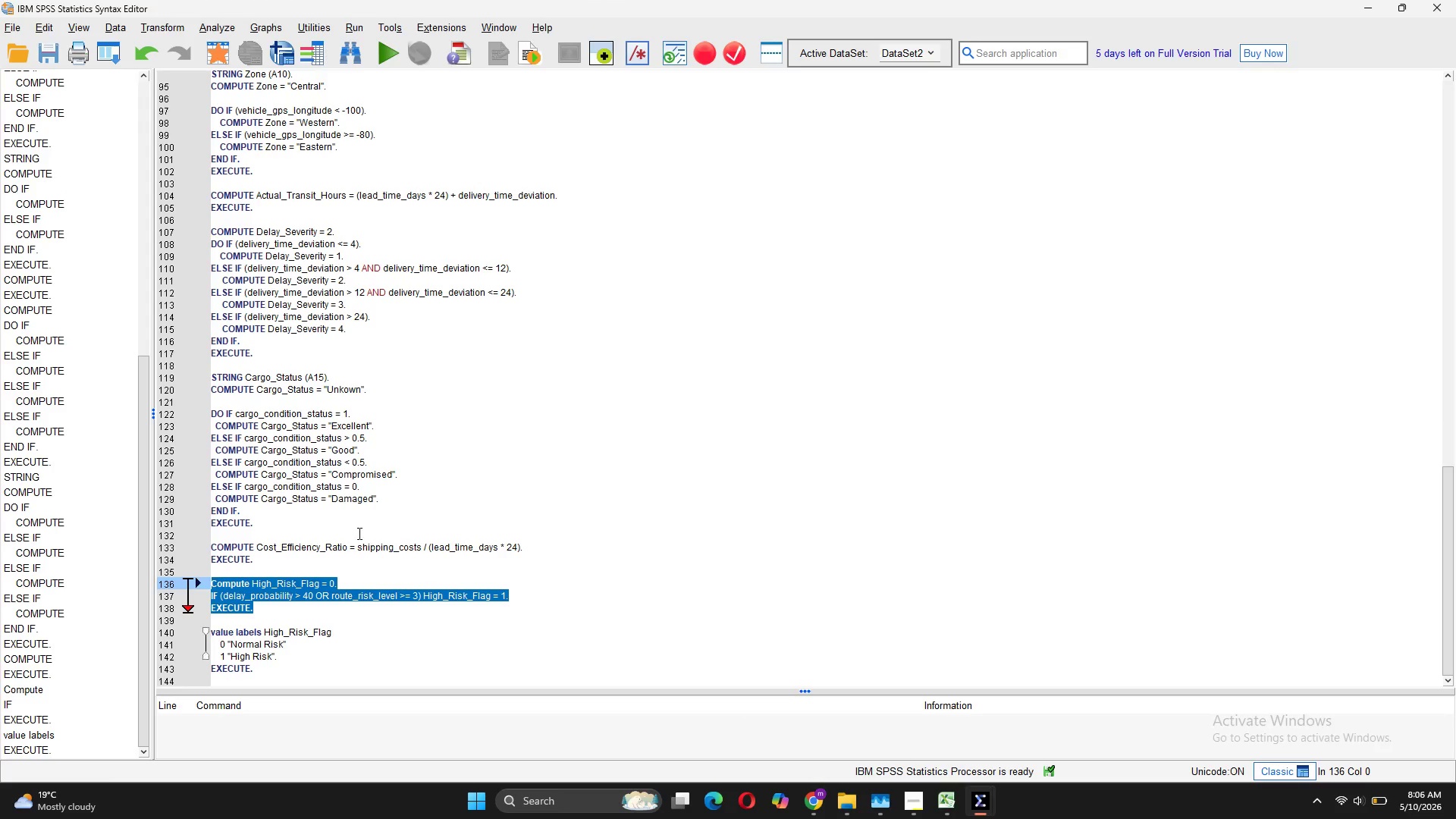 
scroll: coordinate [358, 533], scroll_direction: down, amount: 3.0
 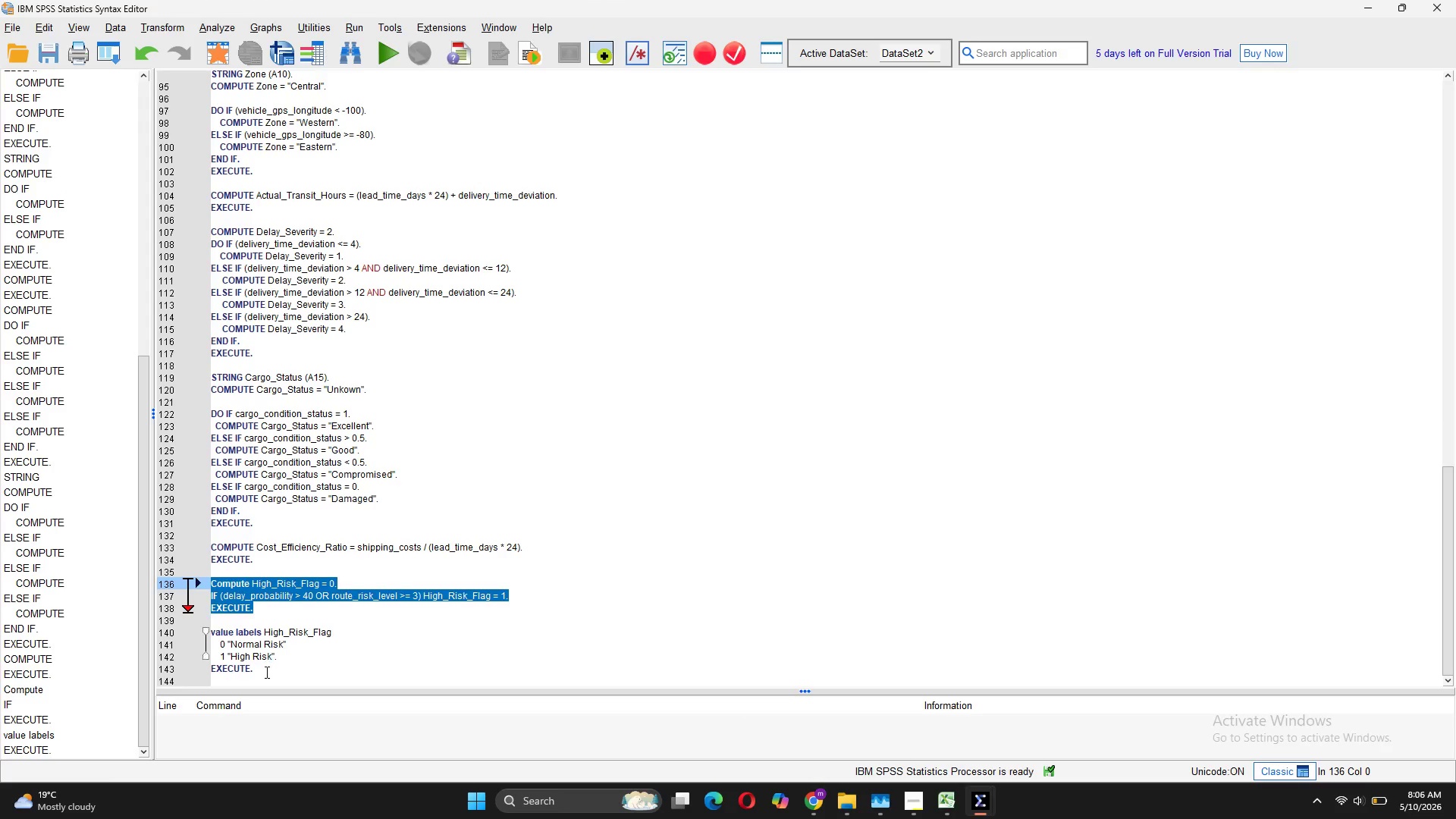 
left_click_drag(start_coordinate=[265, 672], to_coordinate=[202, 630])
 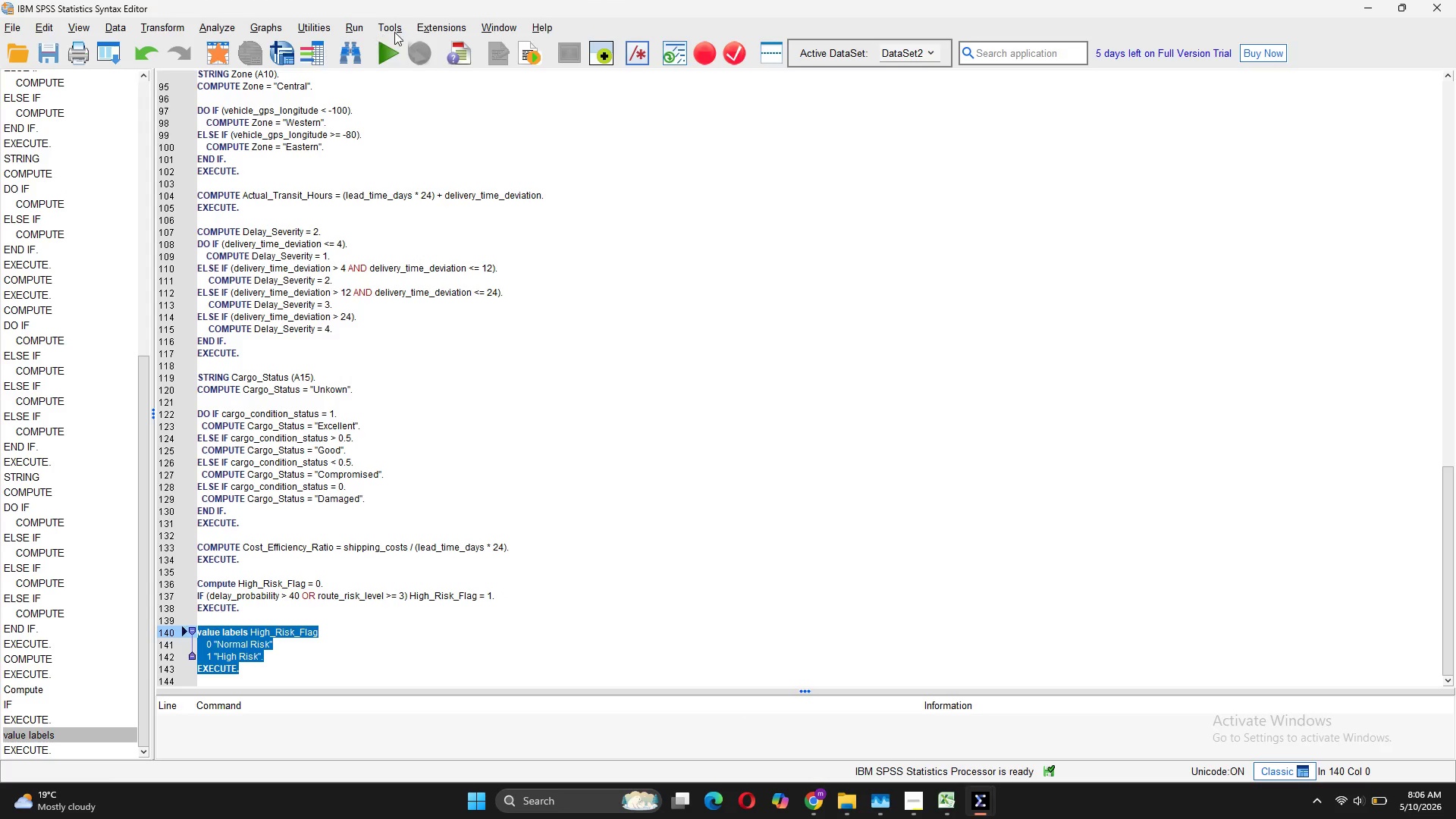 
left_click([387, 52])
 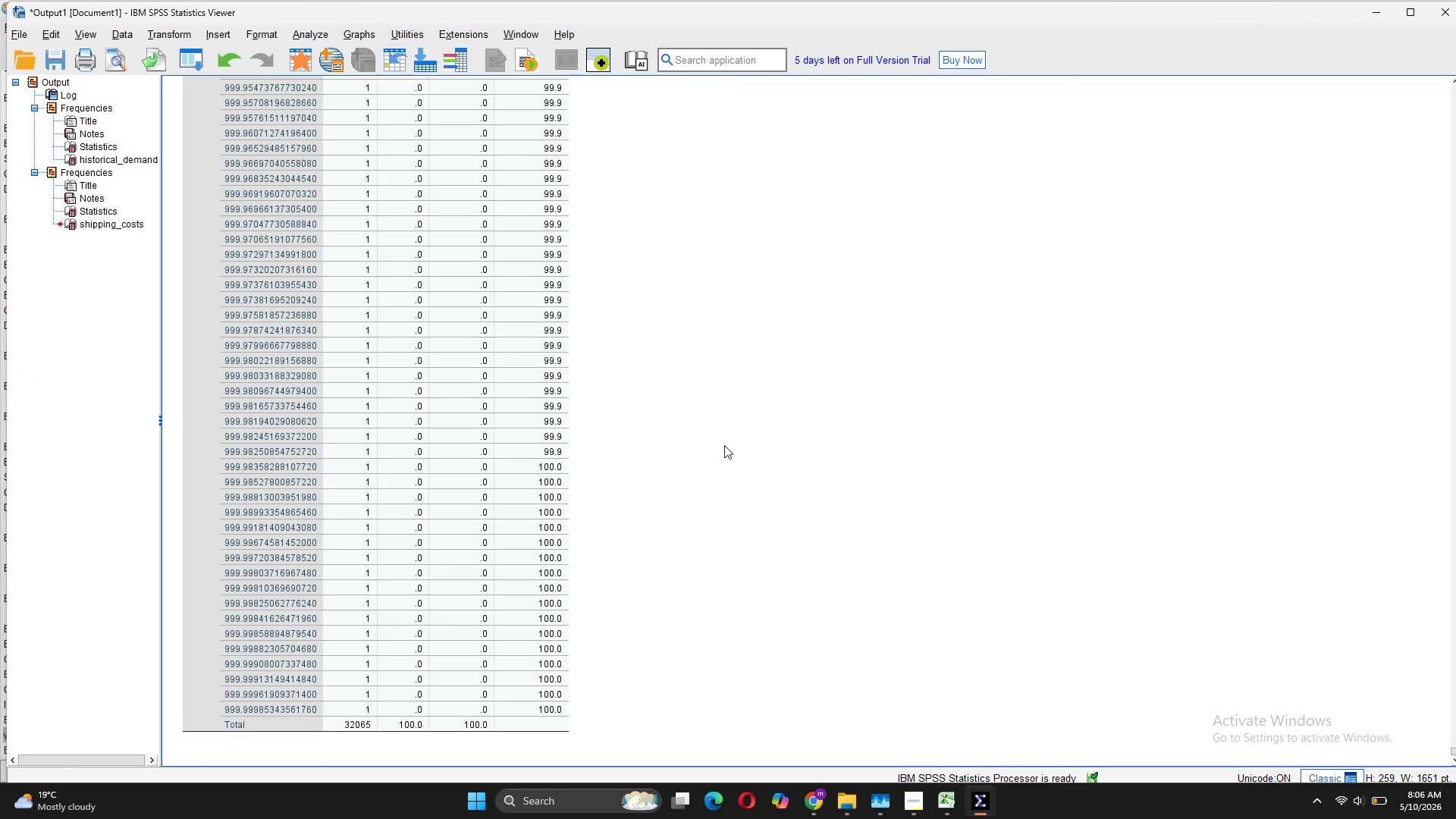 
scroll: coordinate [729, 476], scroll_direction: down, amount: 12.0
 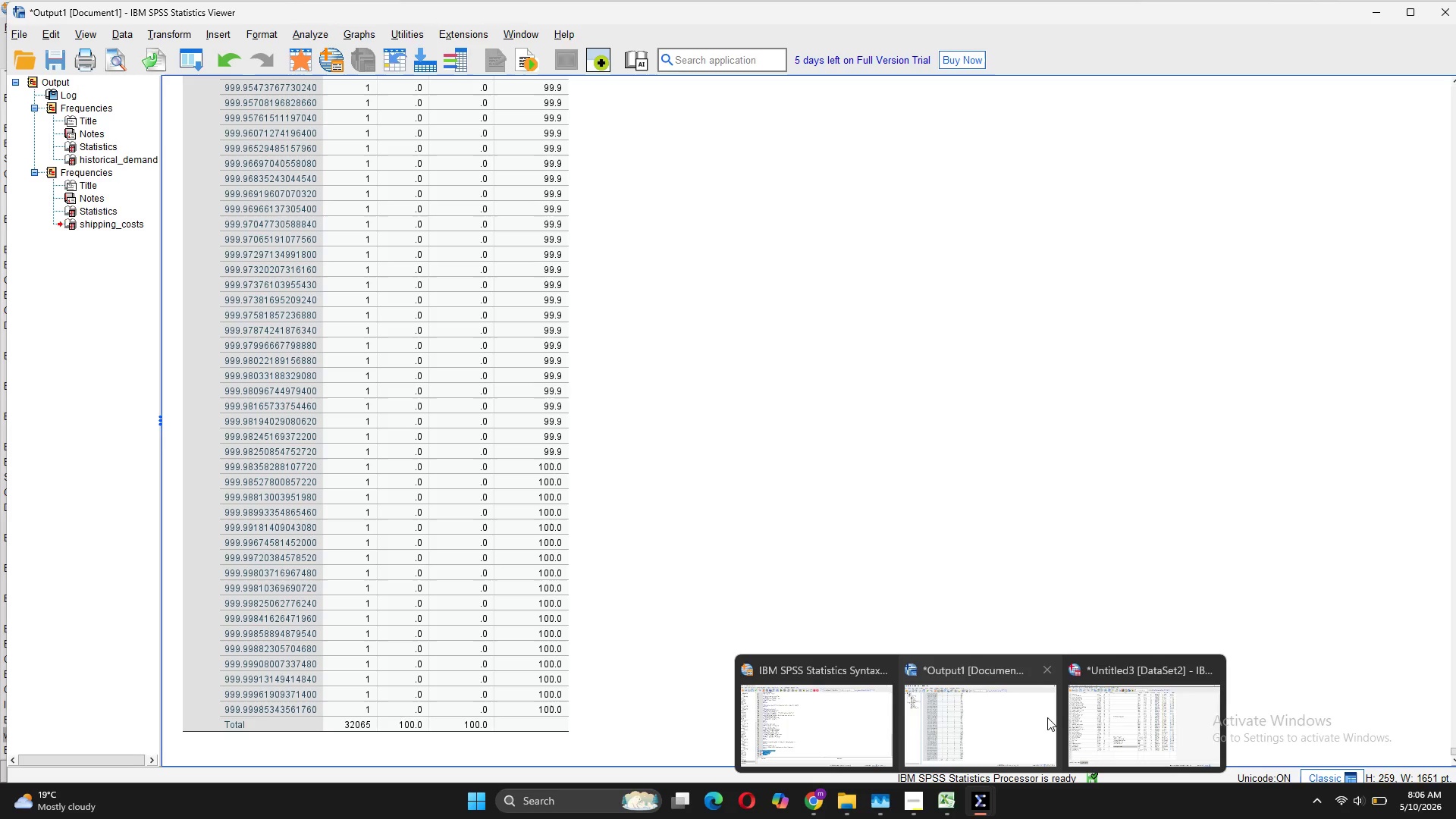 
left_click([1109, 715])
 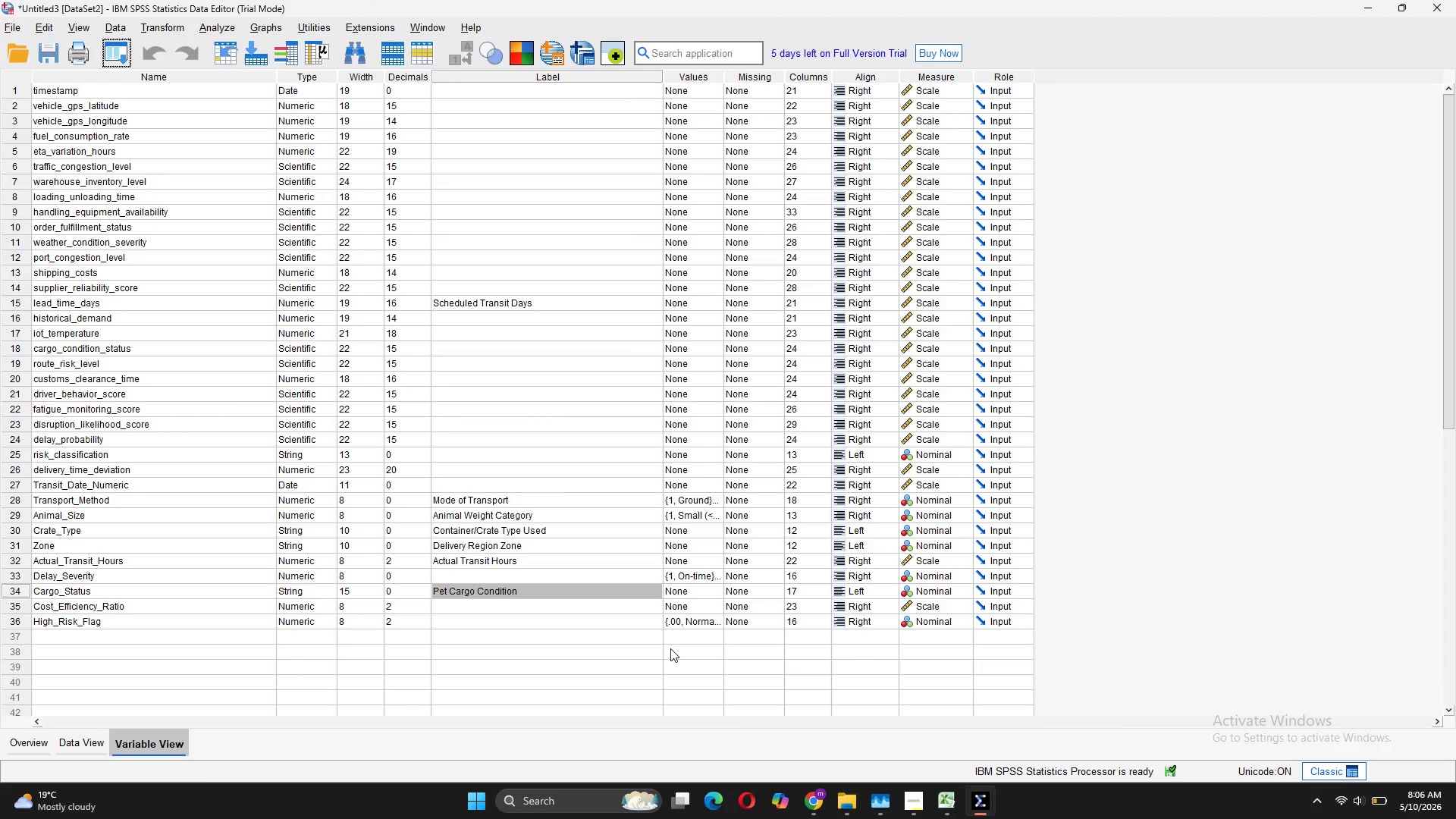 
left_click([411, 626])
 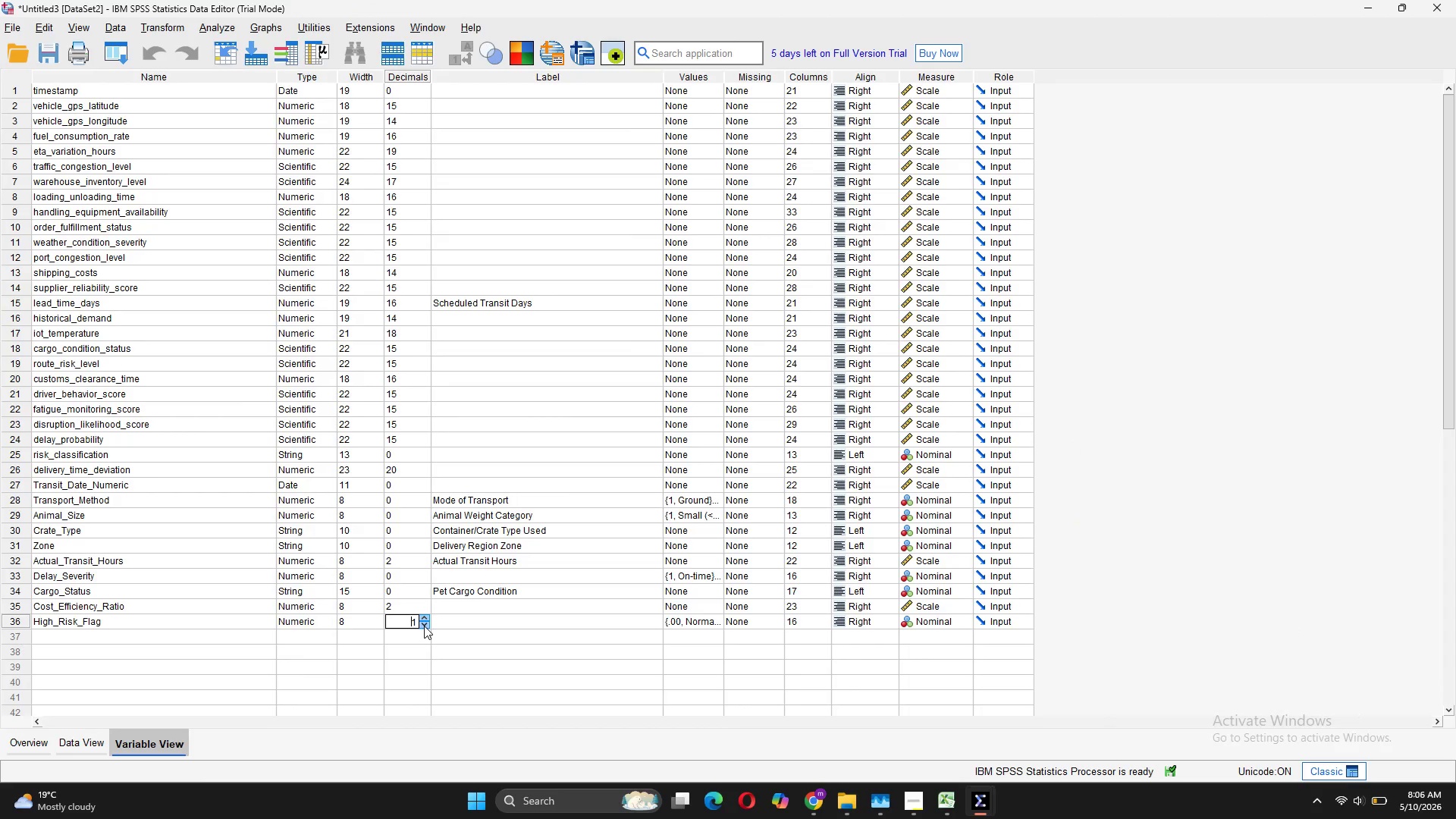 
left_click([425, 626])
 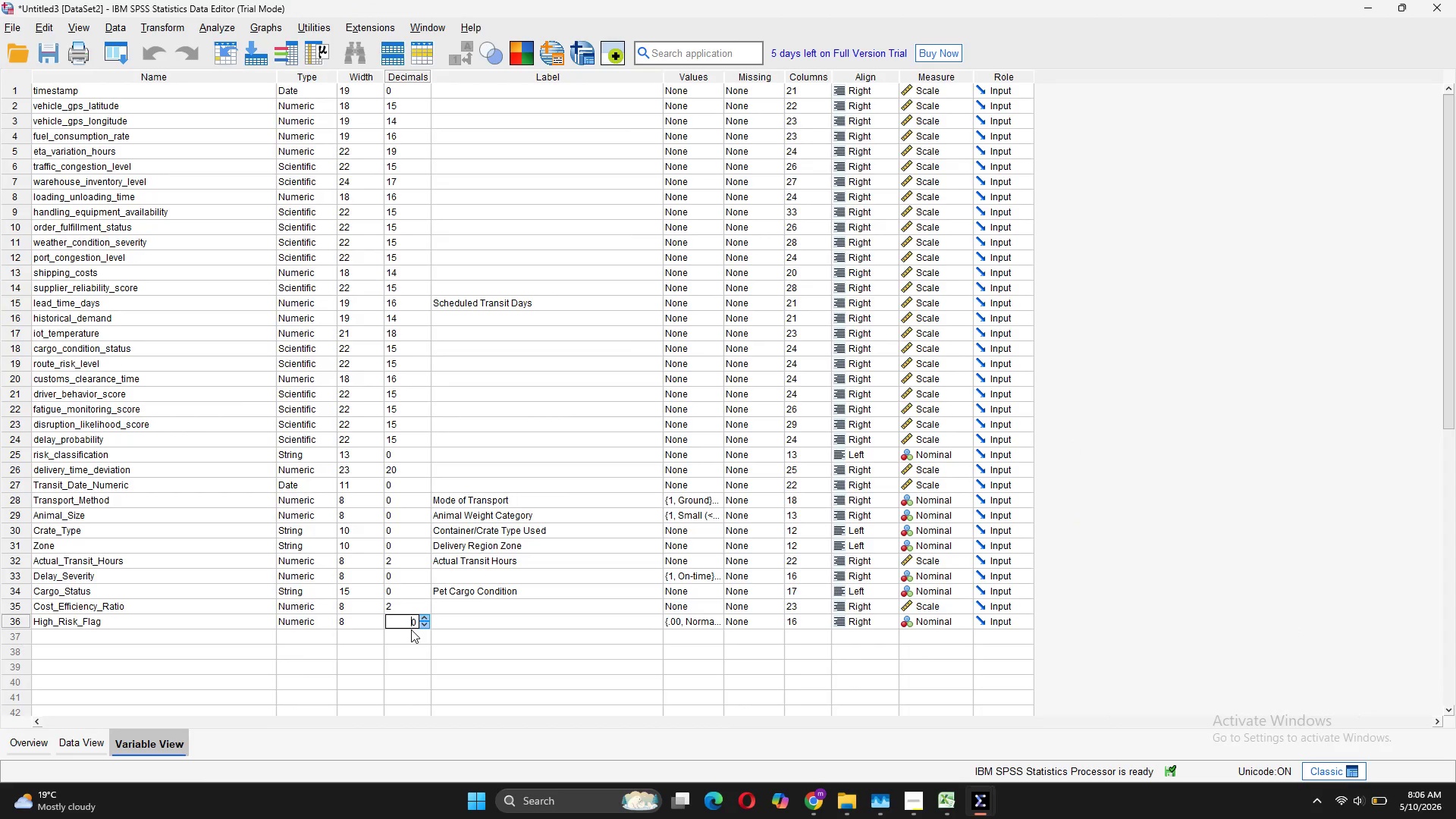 
key(Enter)
 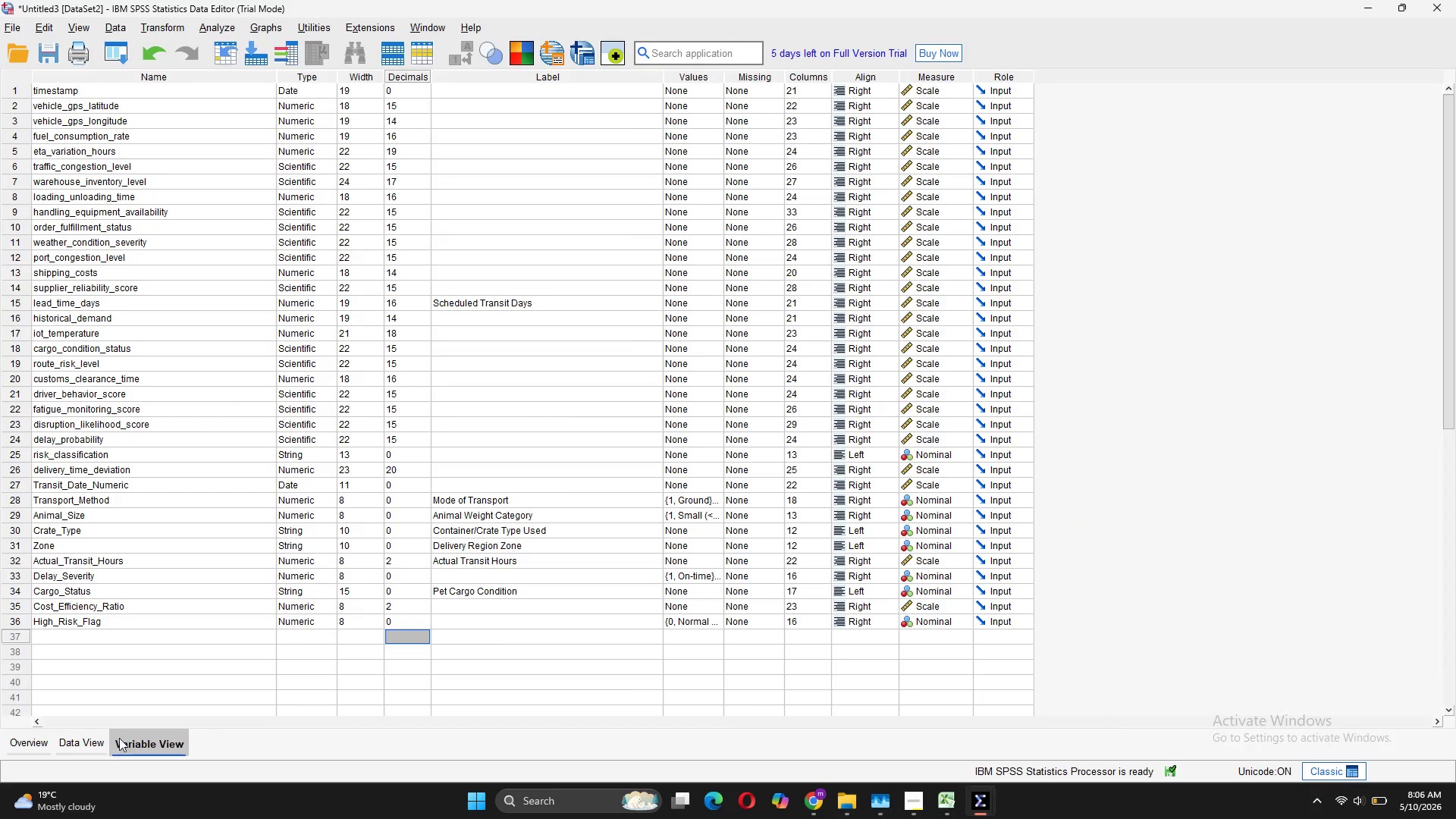 
left_click([101, 742])
 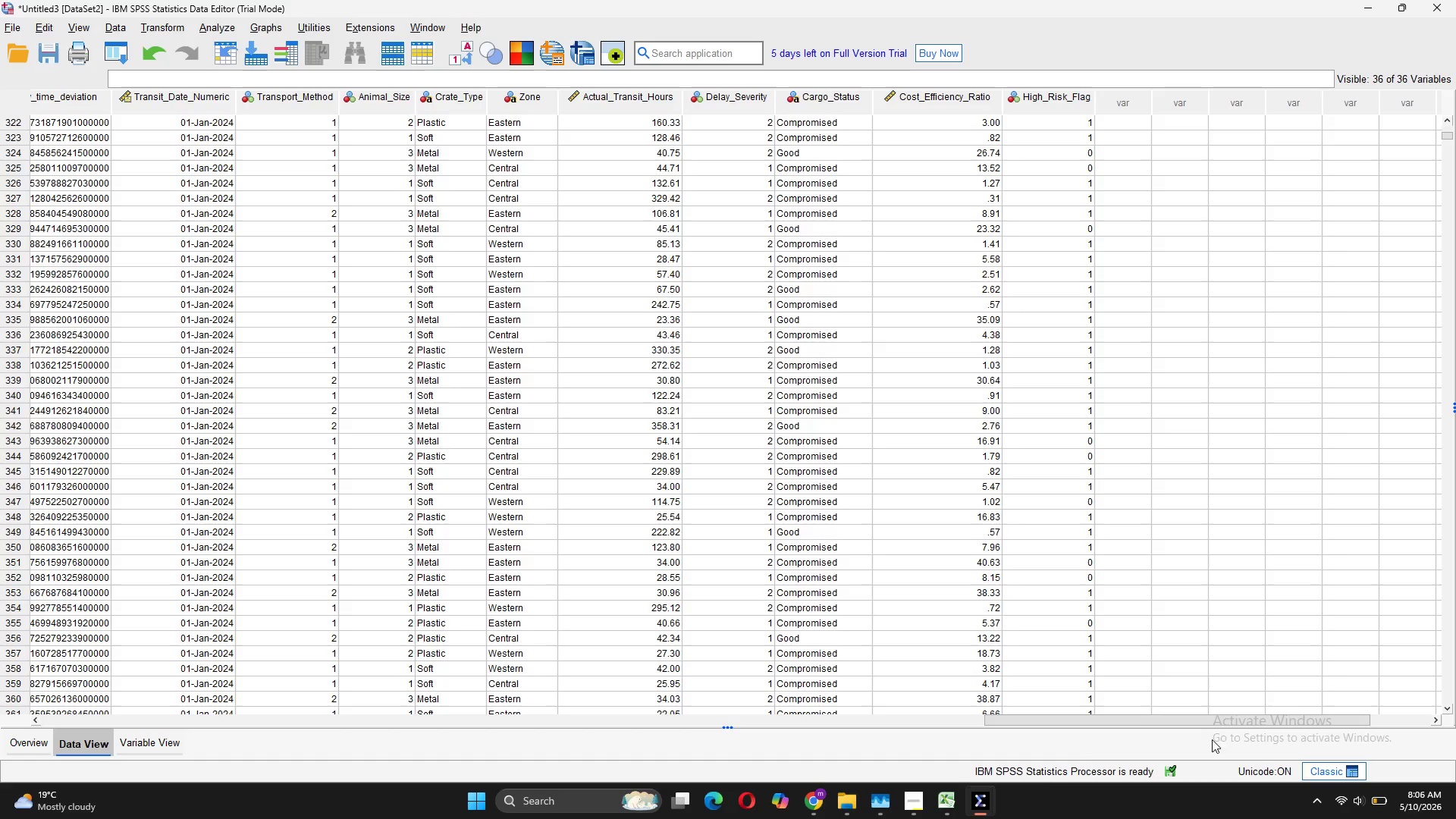 
wait(17.48)
 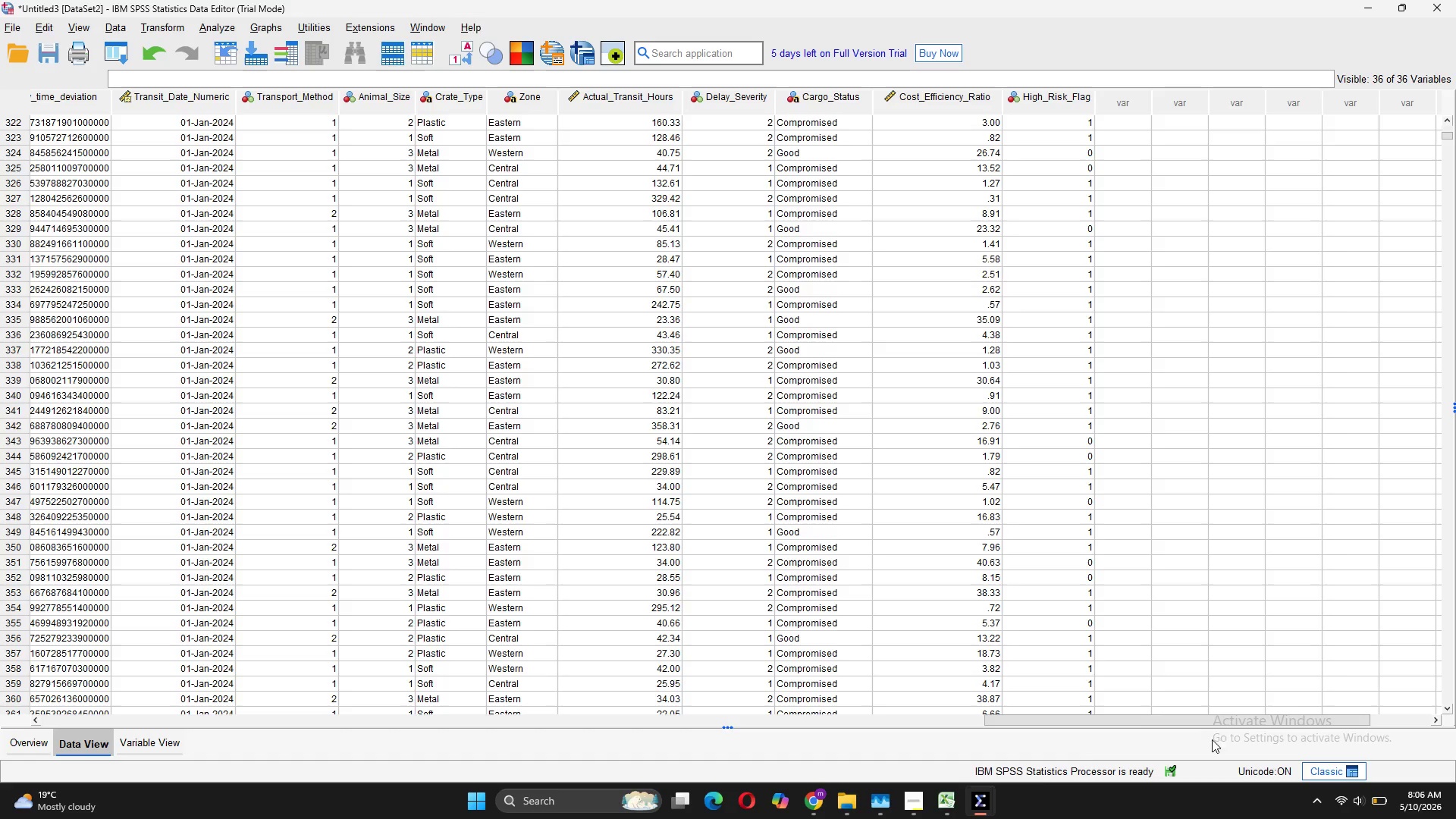 
left_click([259, 674])
 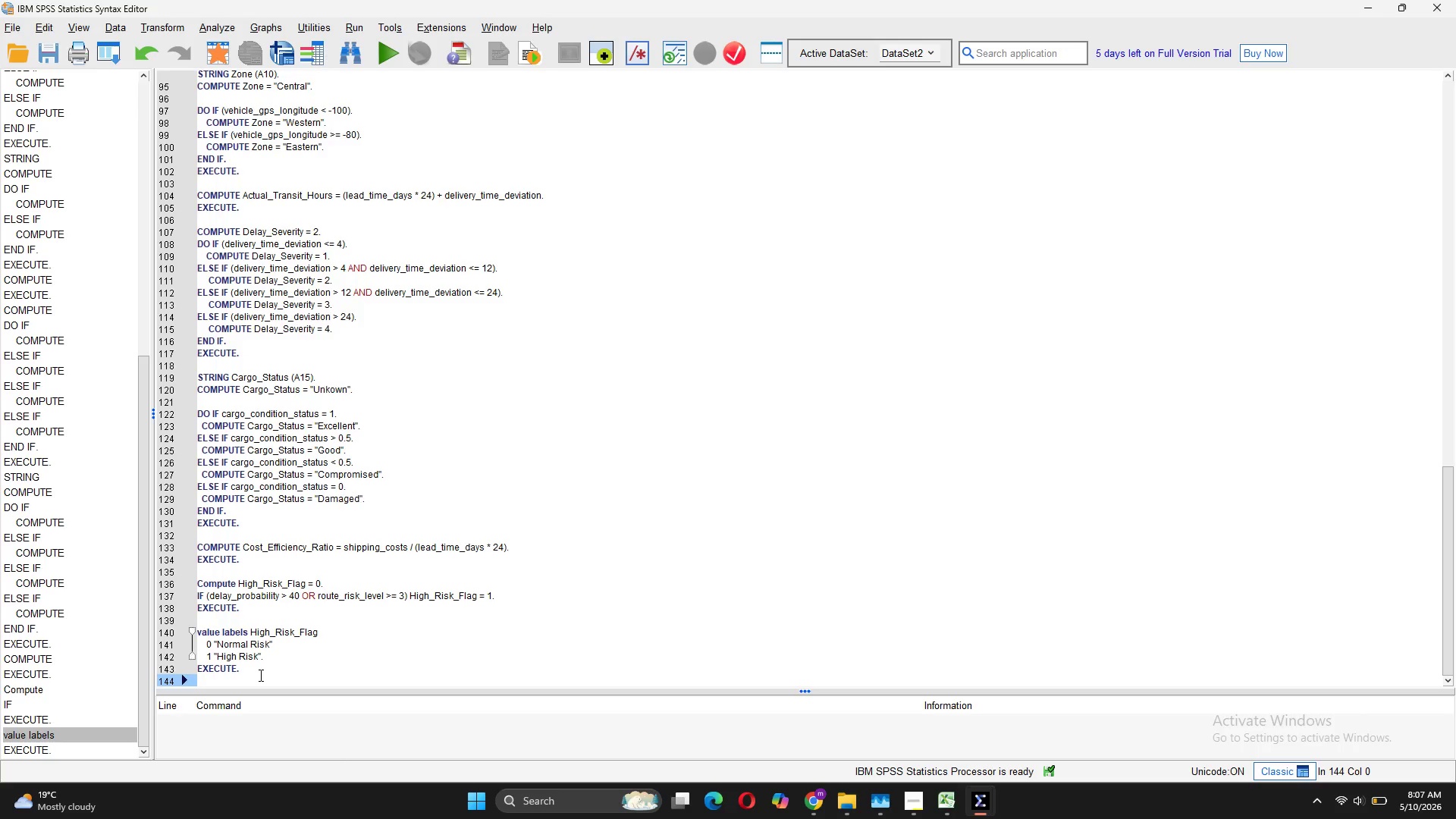 
key(Enter)
 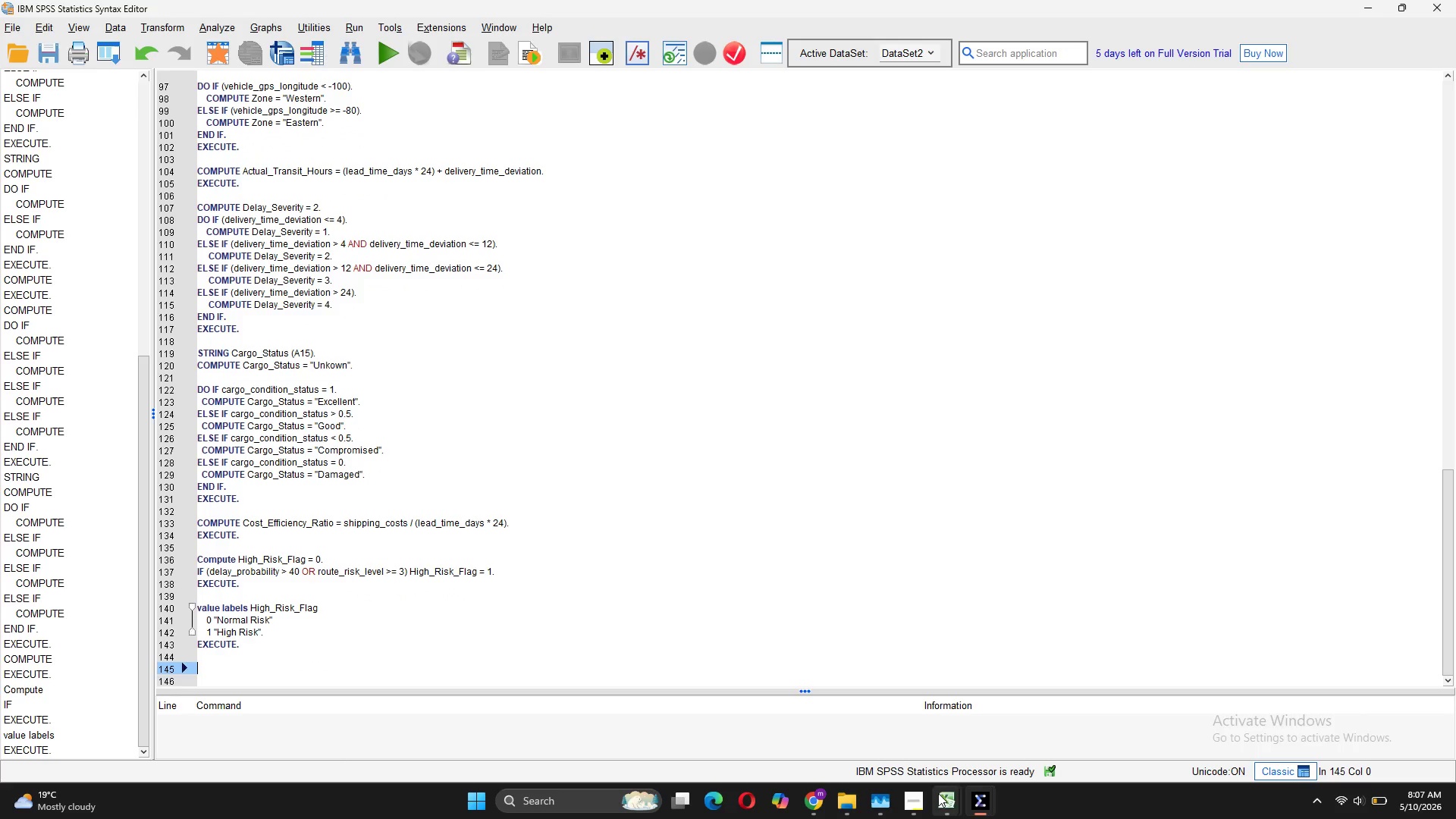 
left_click([921, 794])